 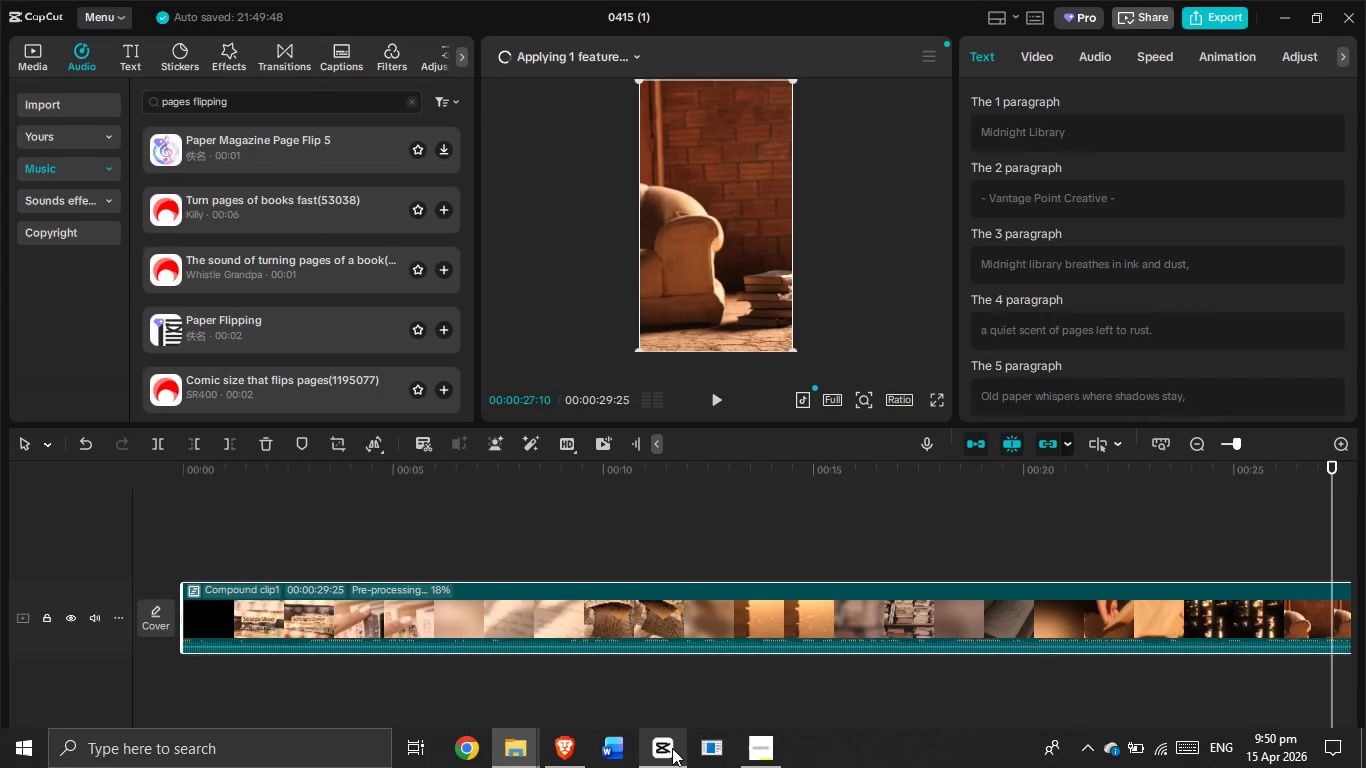 
left_click([196, 521])
 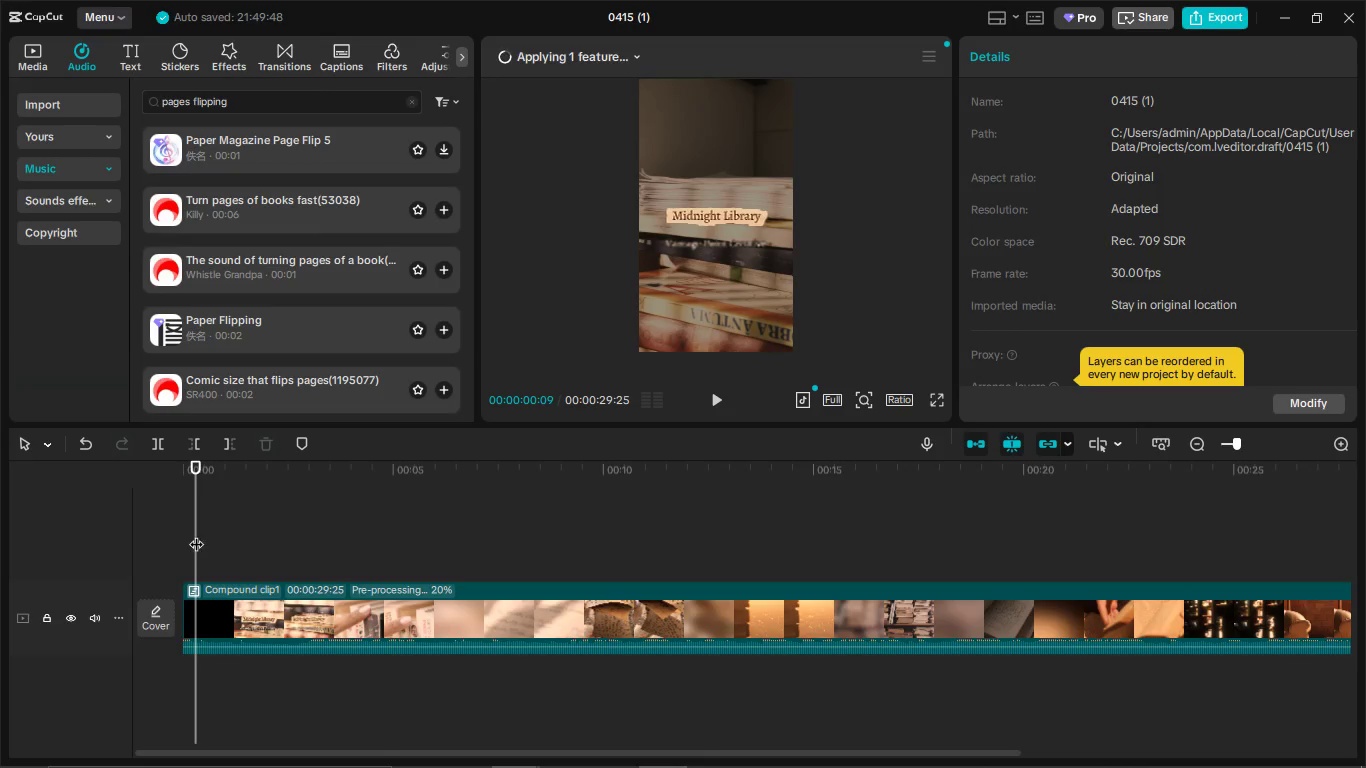 
left_click_drag(start_coordinate=[195, 534], to_coordinate=[174, 538])
 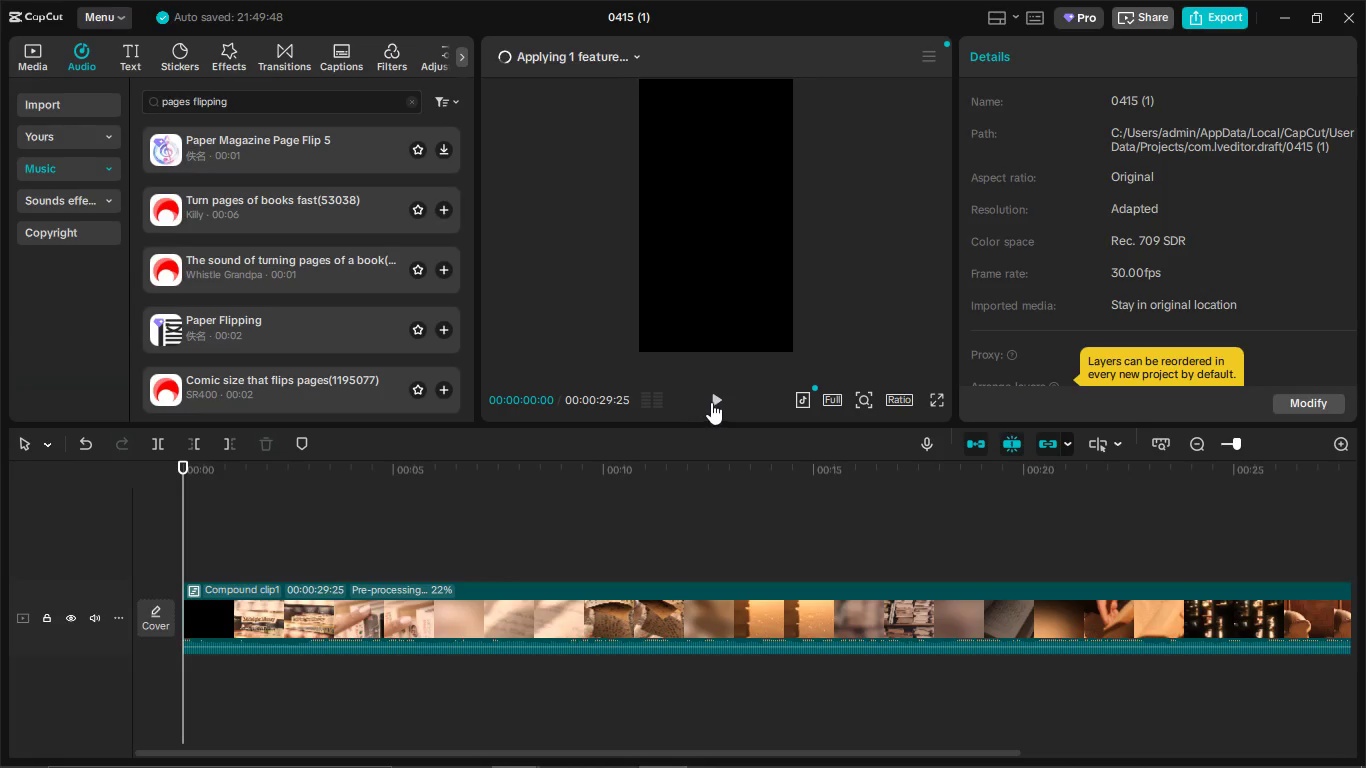 
left_click([711, 401])
 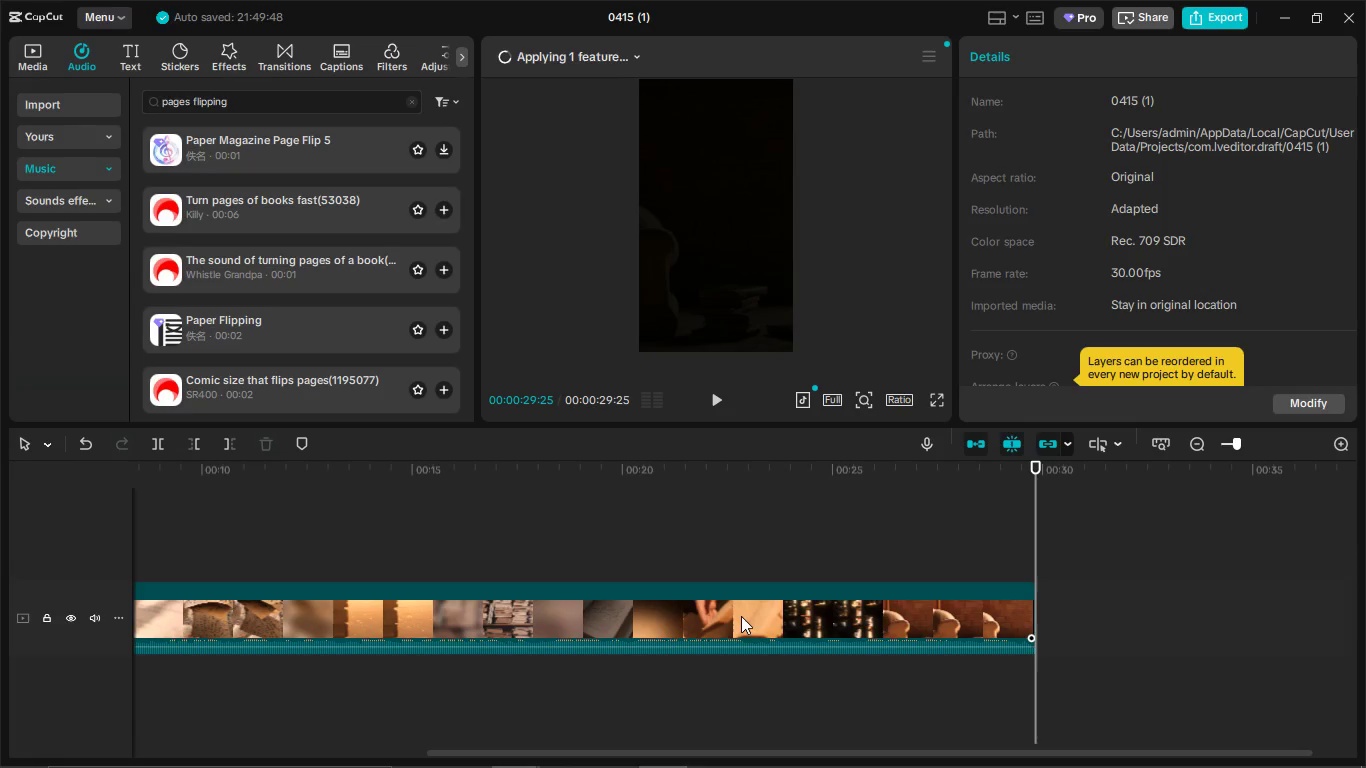 
wait(45.88)
 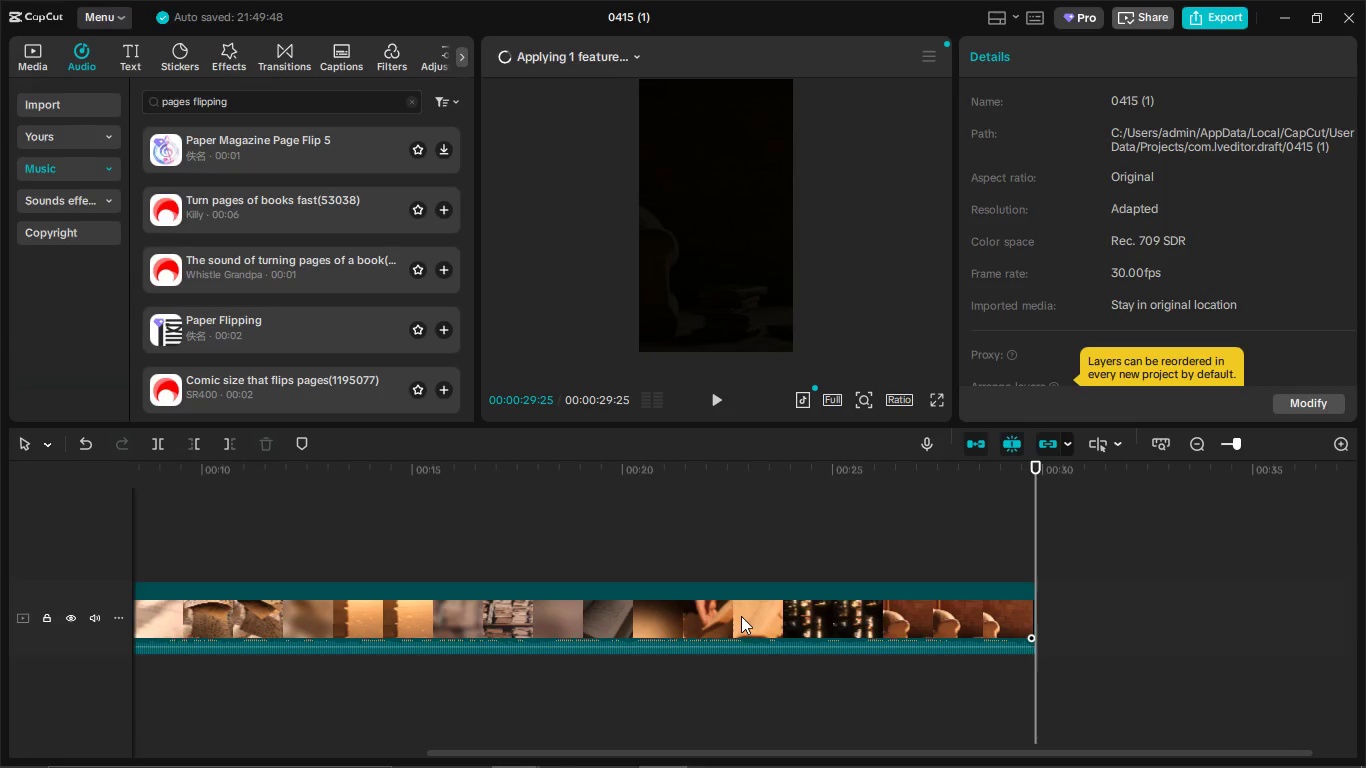 
left_click([368, 599])
 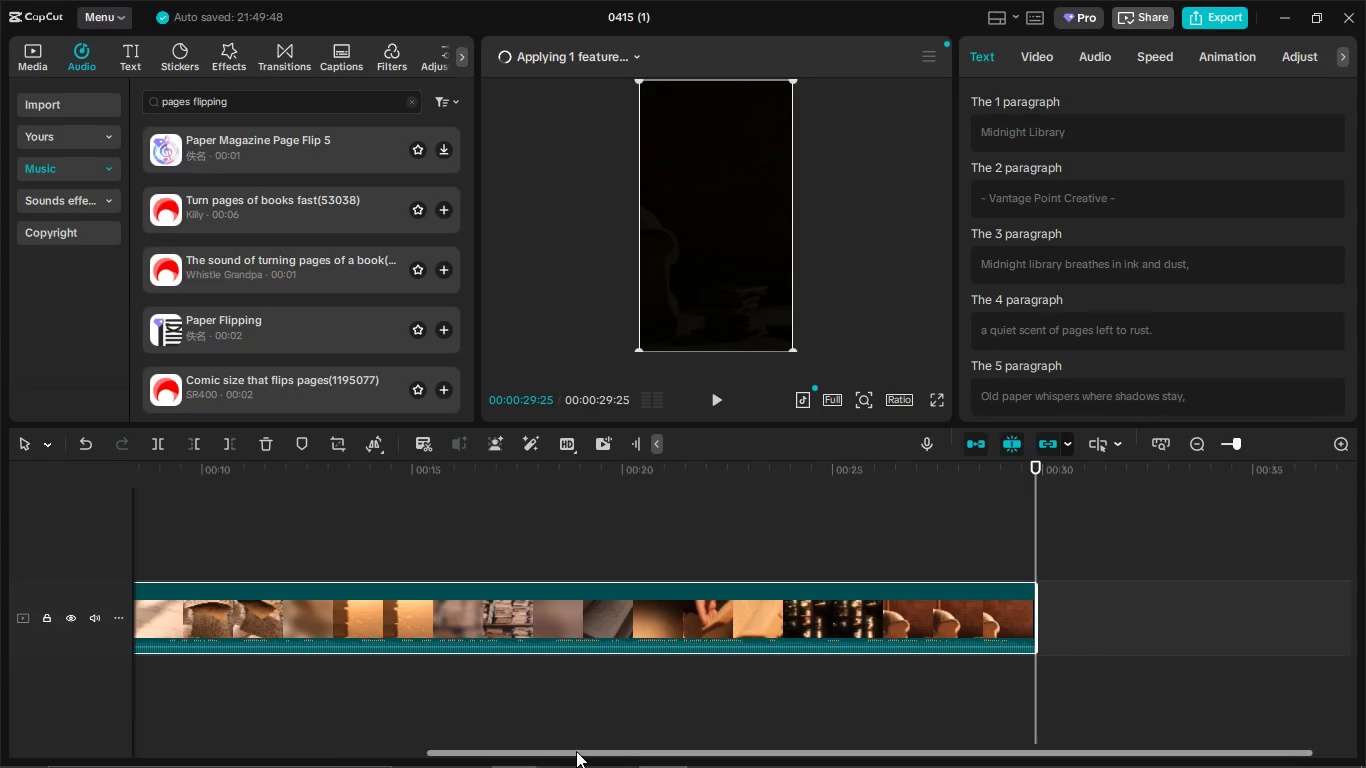 
left_click_drag(start_coordinate=[576, 751], to_coordinate=[261, 718])
 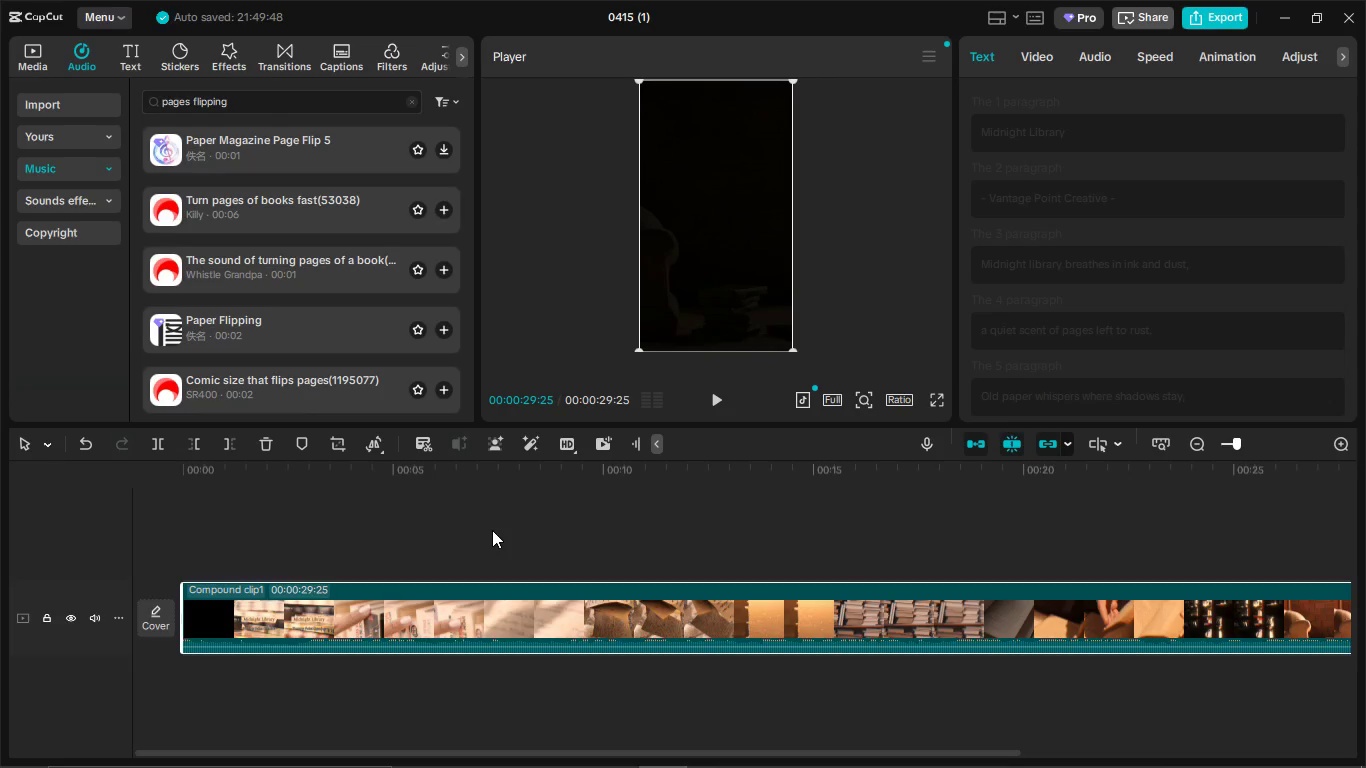 
wait(32.92)
 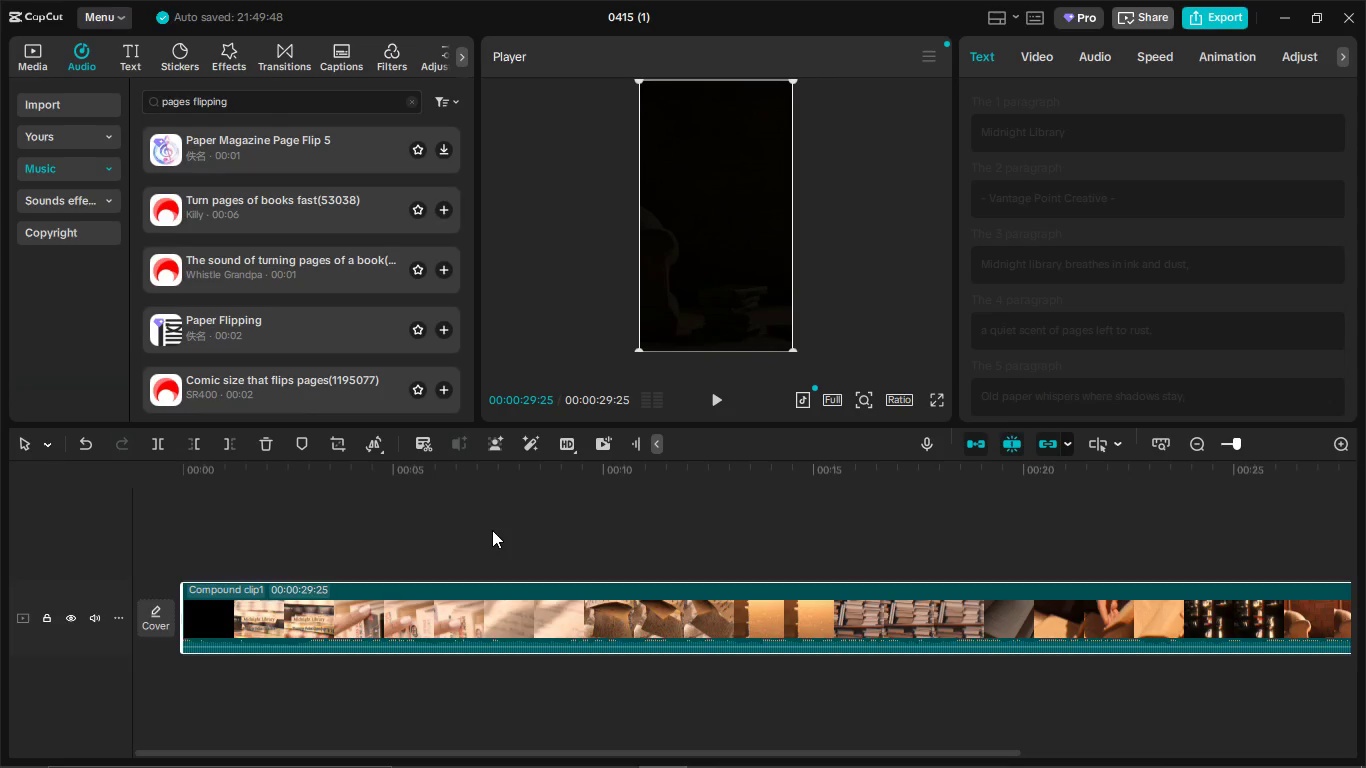 
left_click([531, 742])
 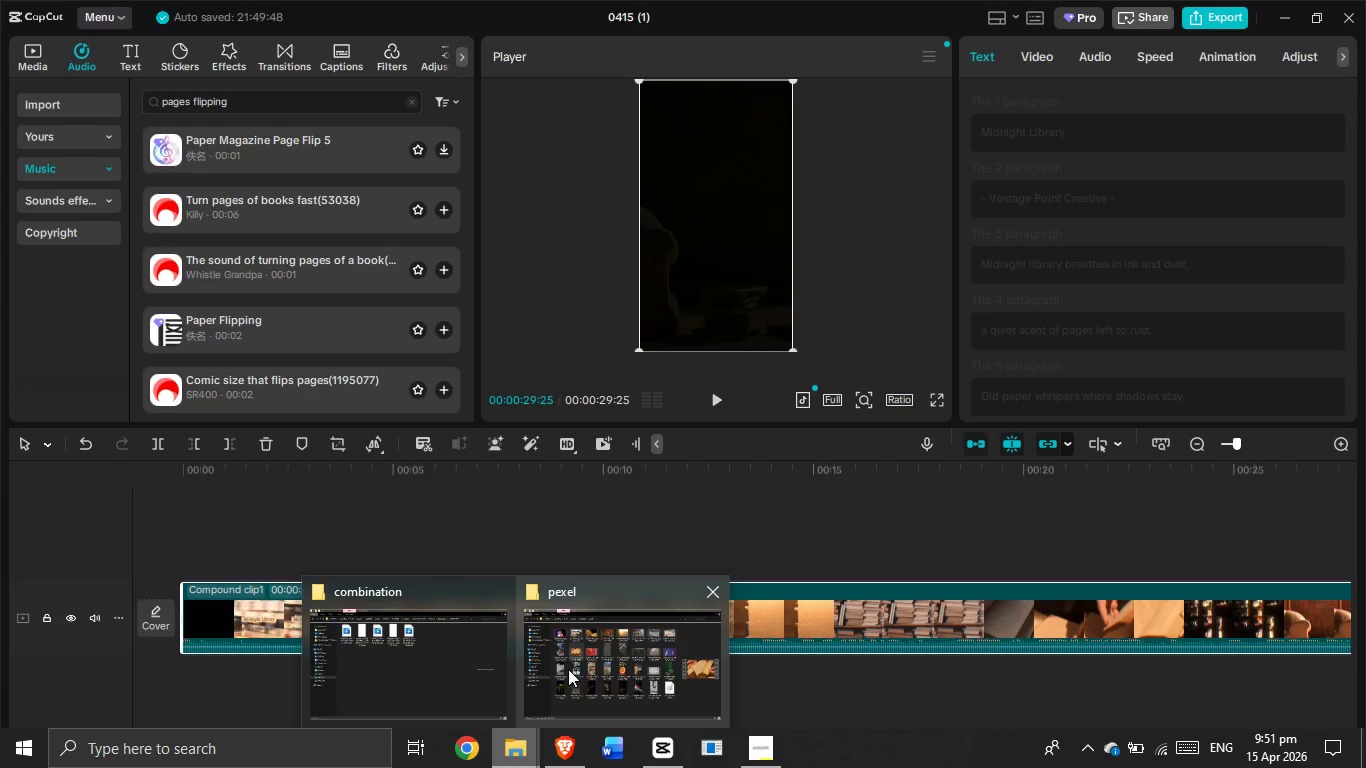 
left_click([435, 647])
 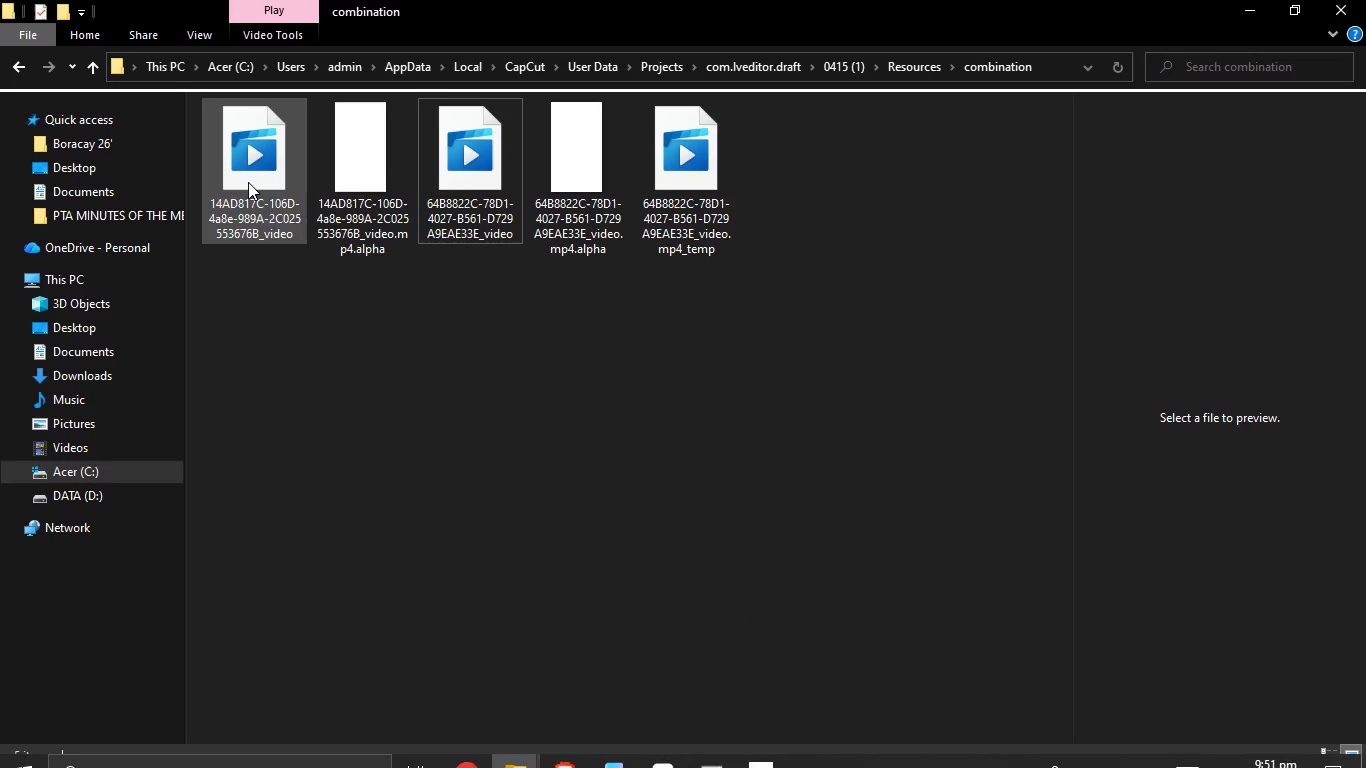 
left_click_drag(start_coordinate=[249, 174], to_coordinate=[542, 579])
 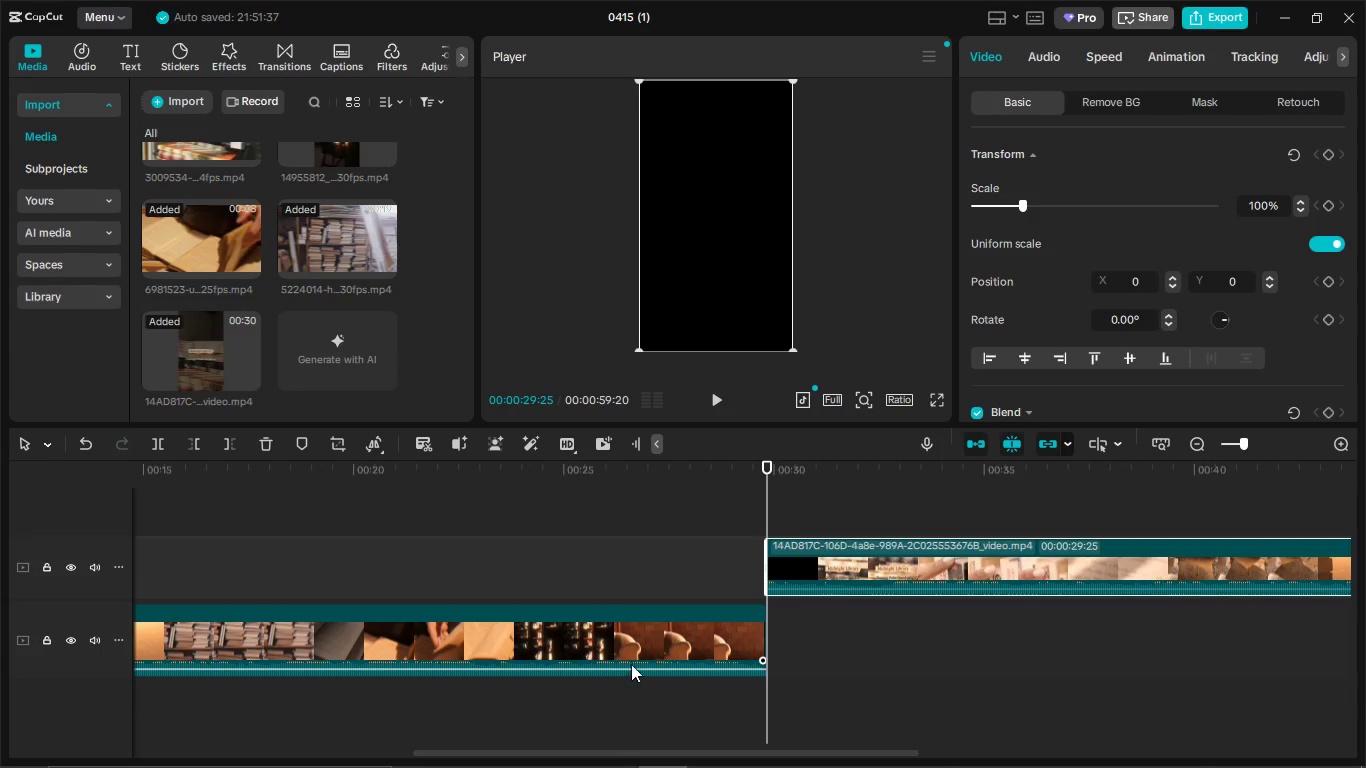 
left_click([653, 645])
 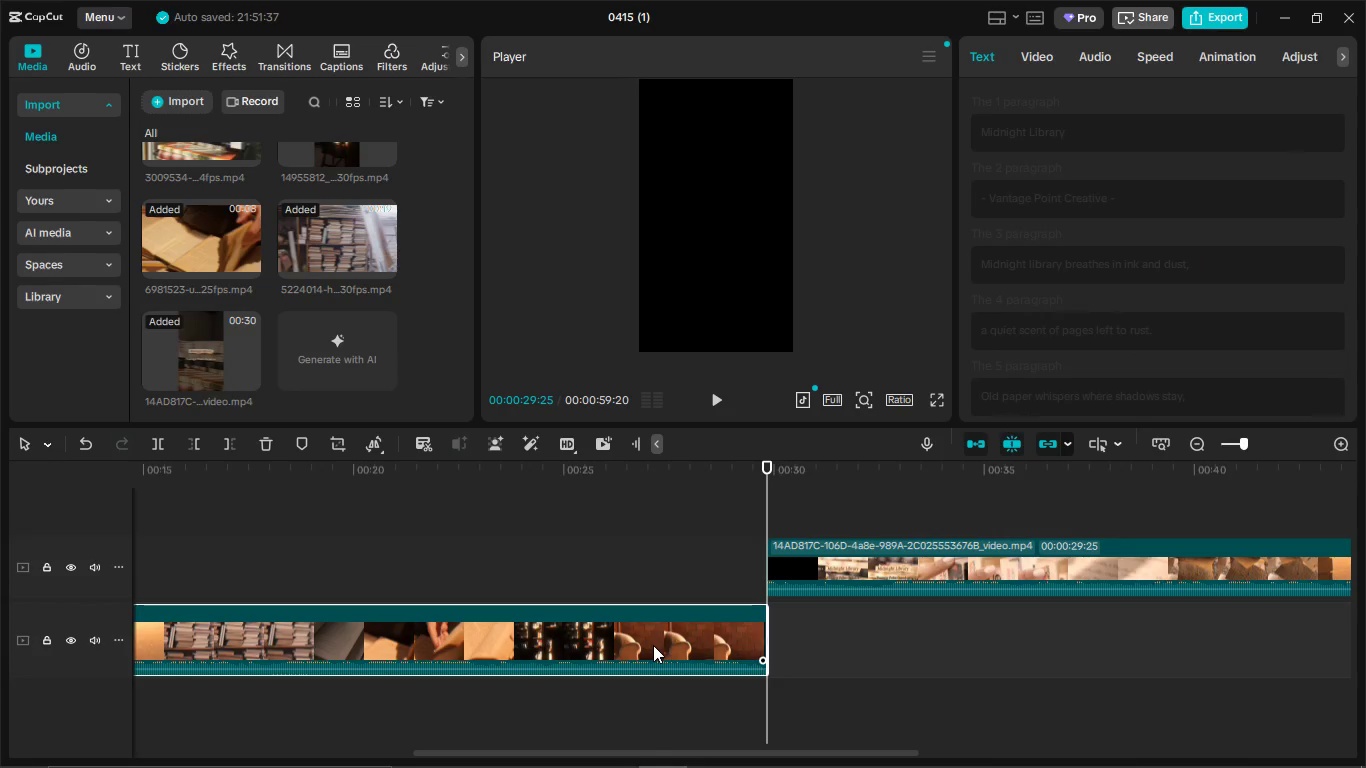 
key(Backspace)
 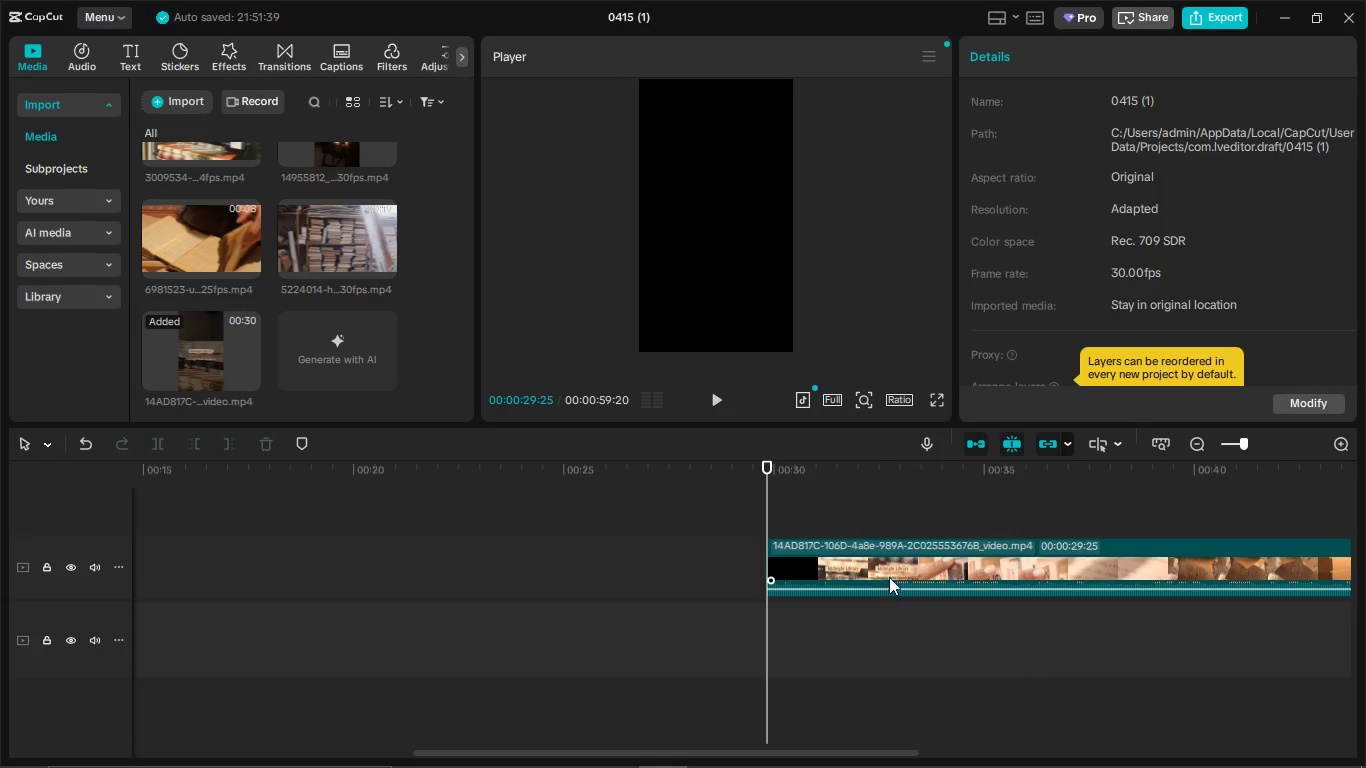 
left_click_drag(start_coordinate=[881, 571], to_coordinate=[0, 654])
 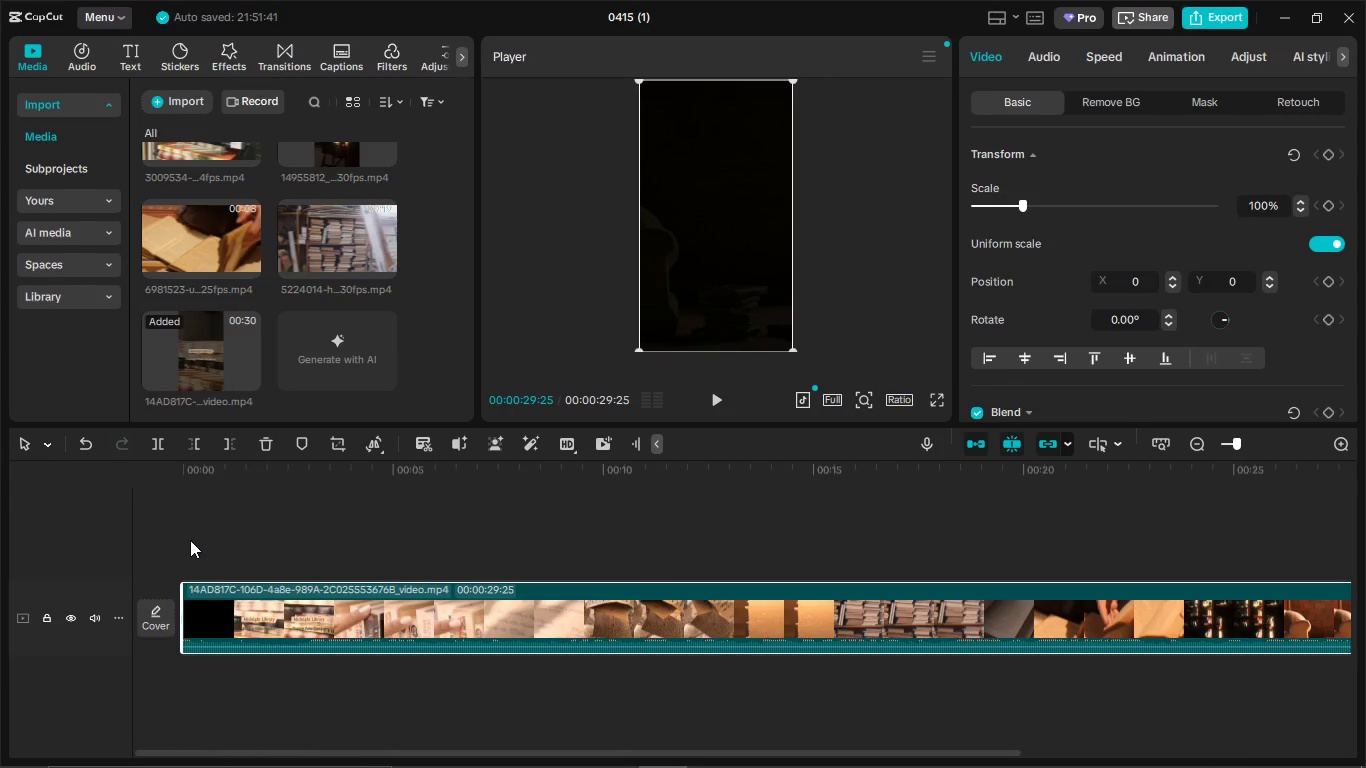 
left_click([178, 537])
 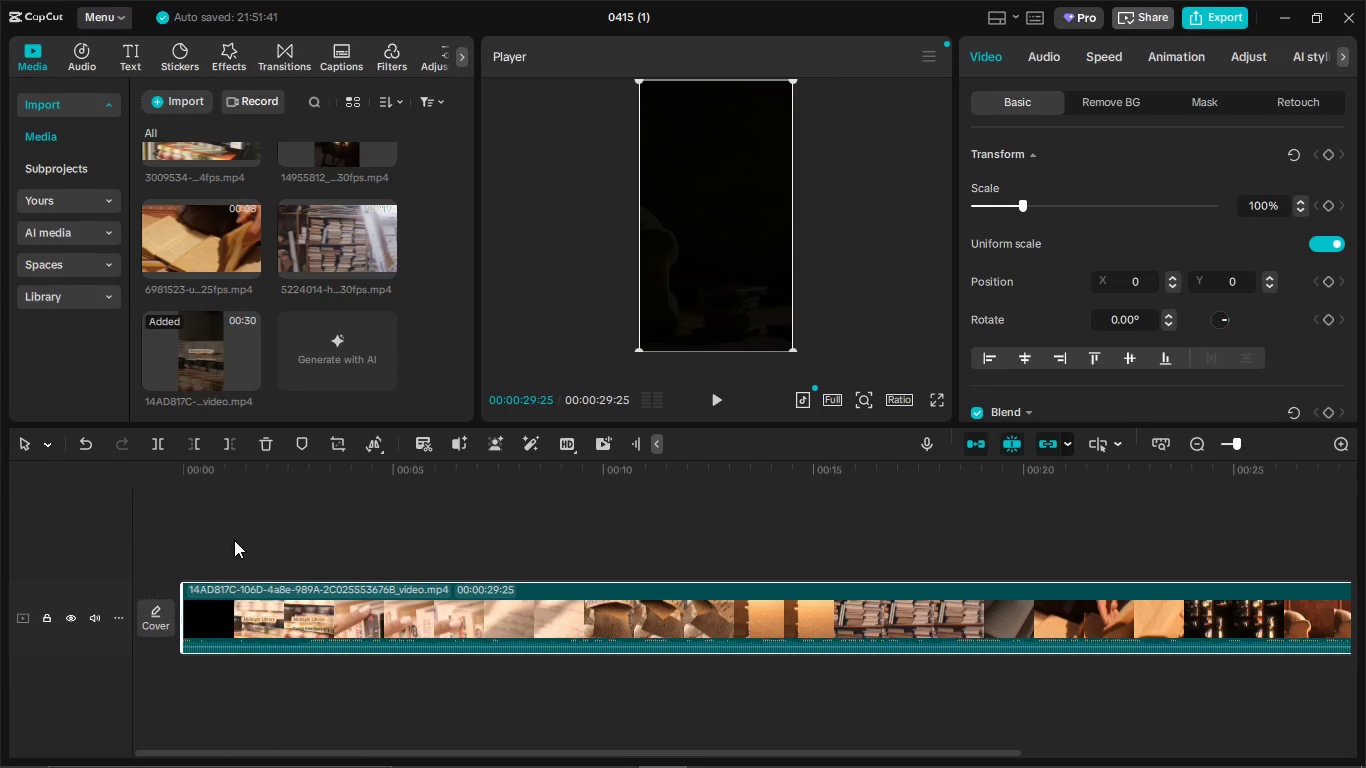 
left_click([230, 540])
 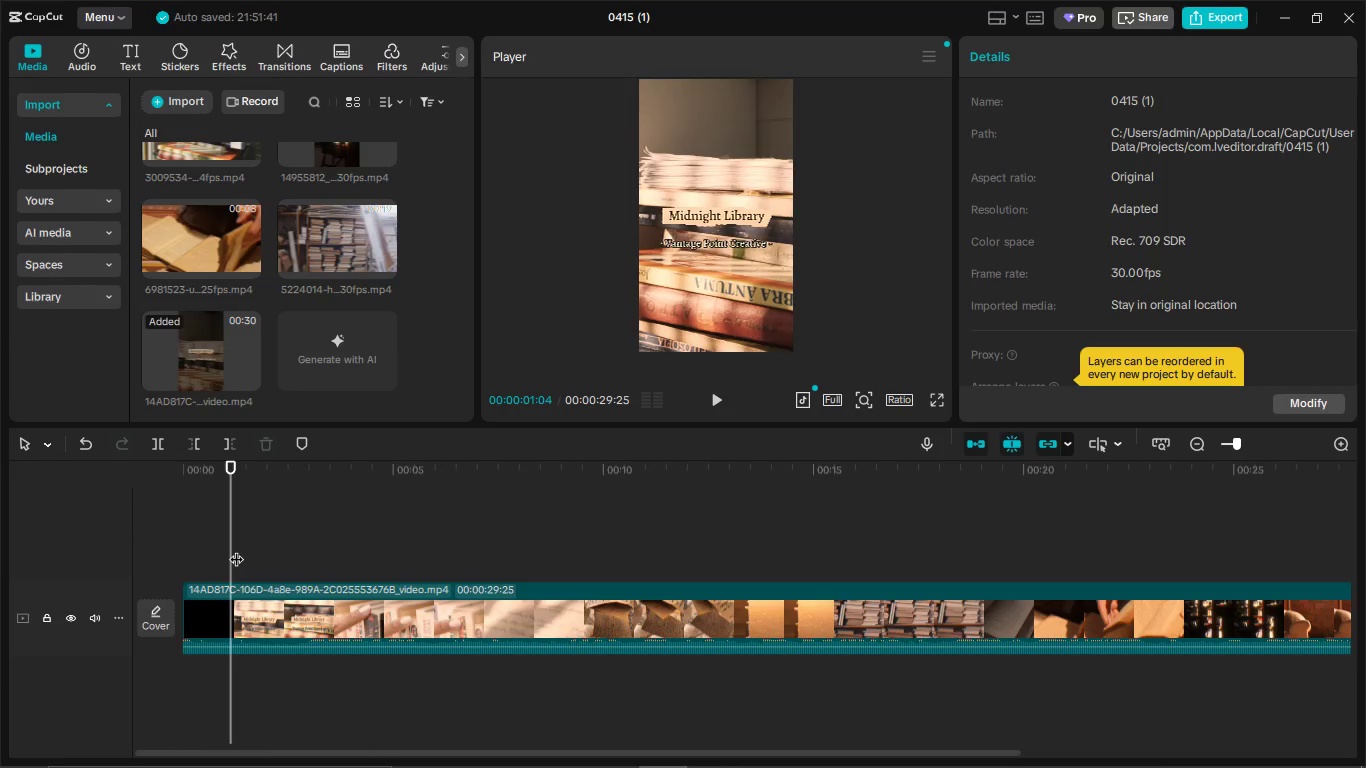 
left_click_drag(start_coordinate=[236, 549], to_coordinate=[161, 545])
 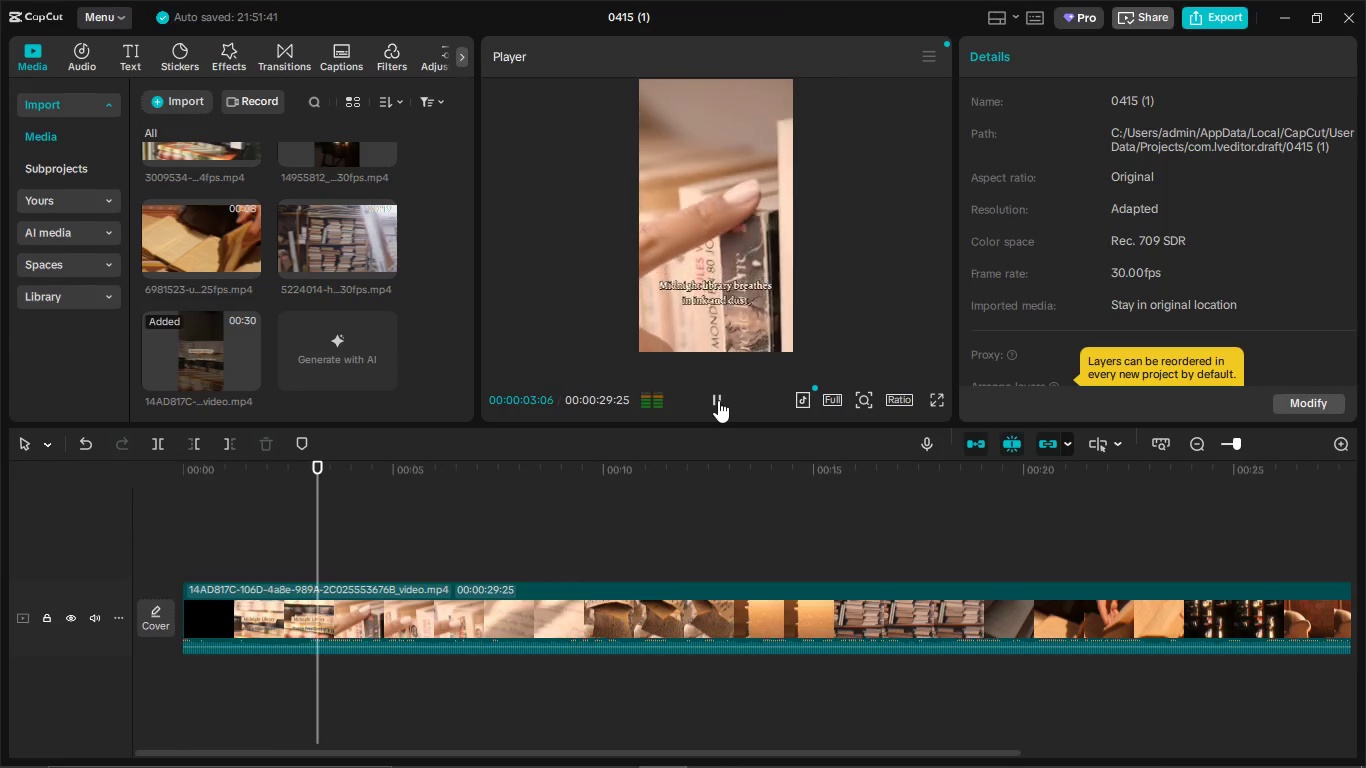 
wait(8.91)
 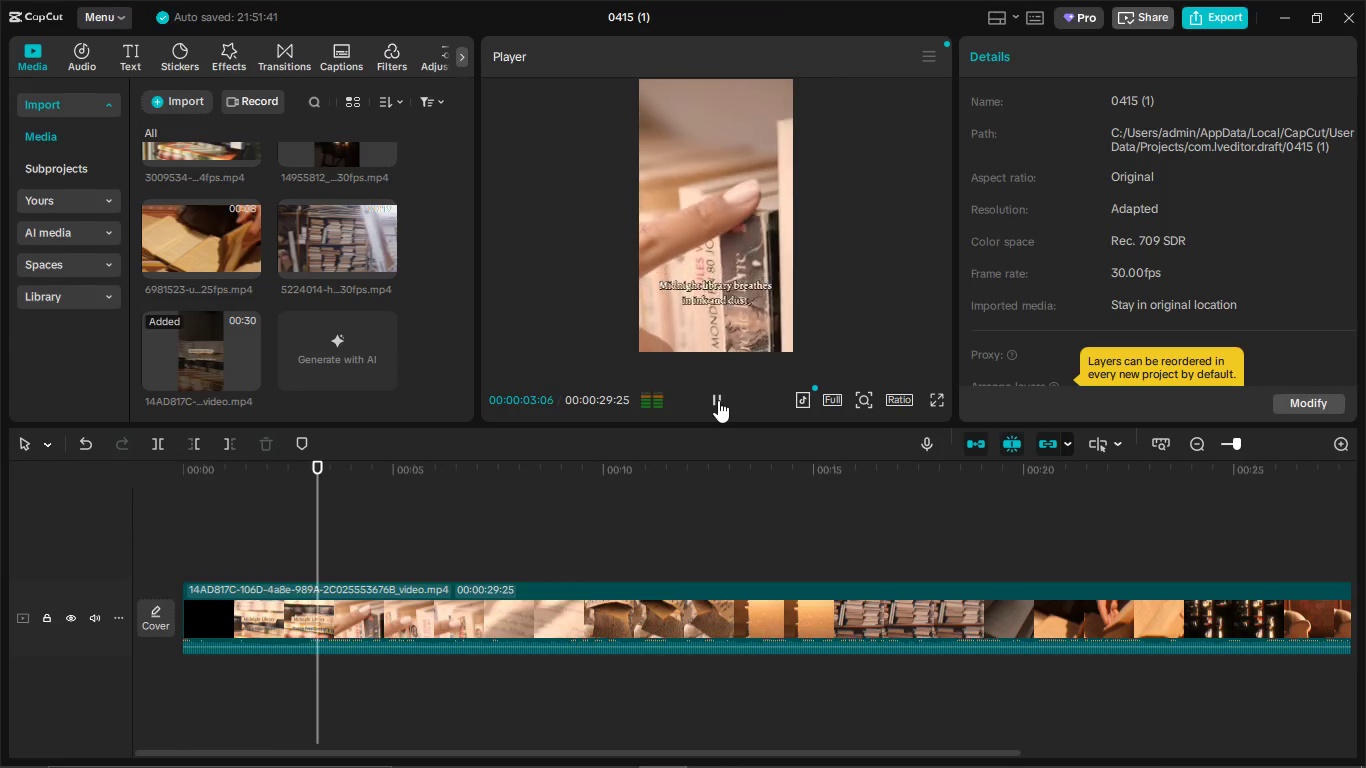 
left_click([1221, 14])
 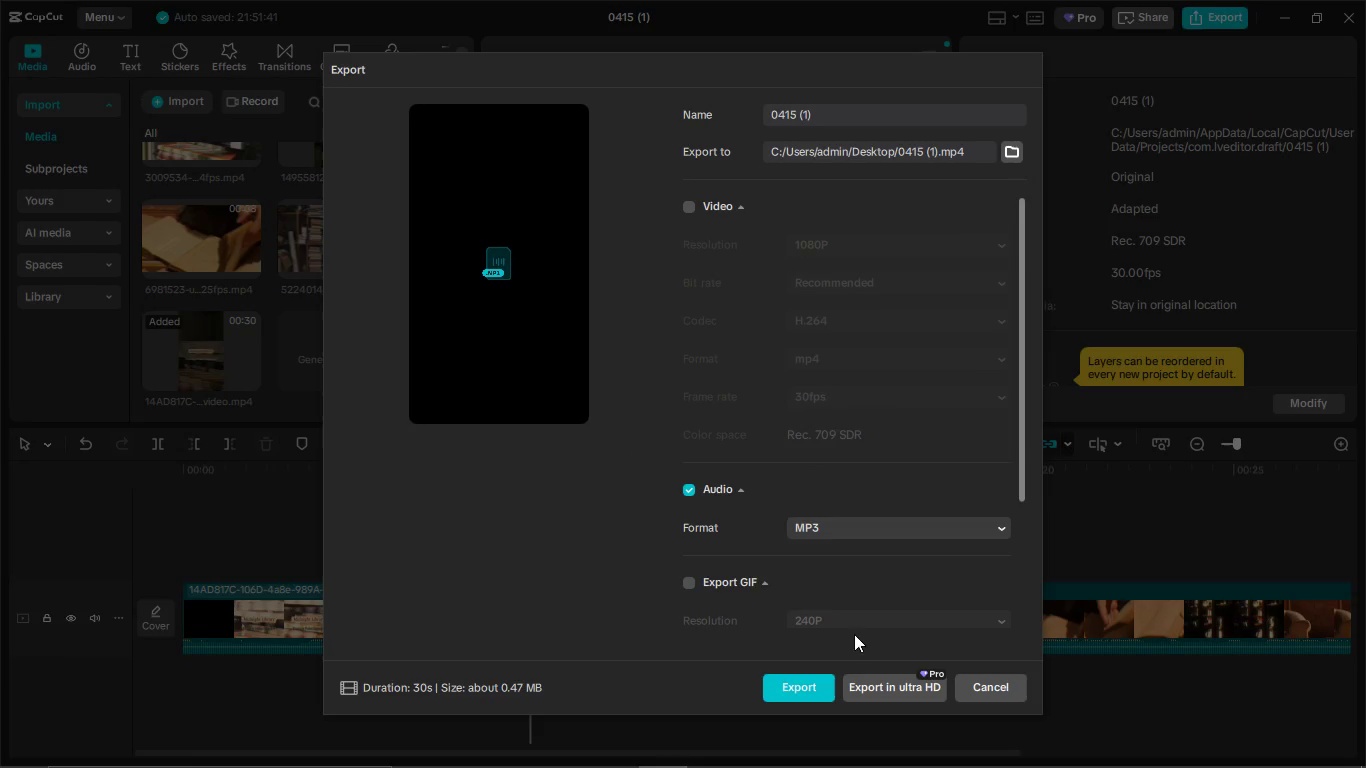 
left_click([841, 118])
 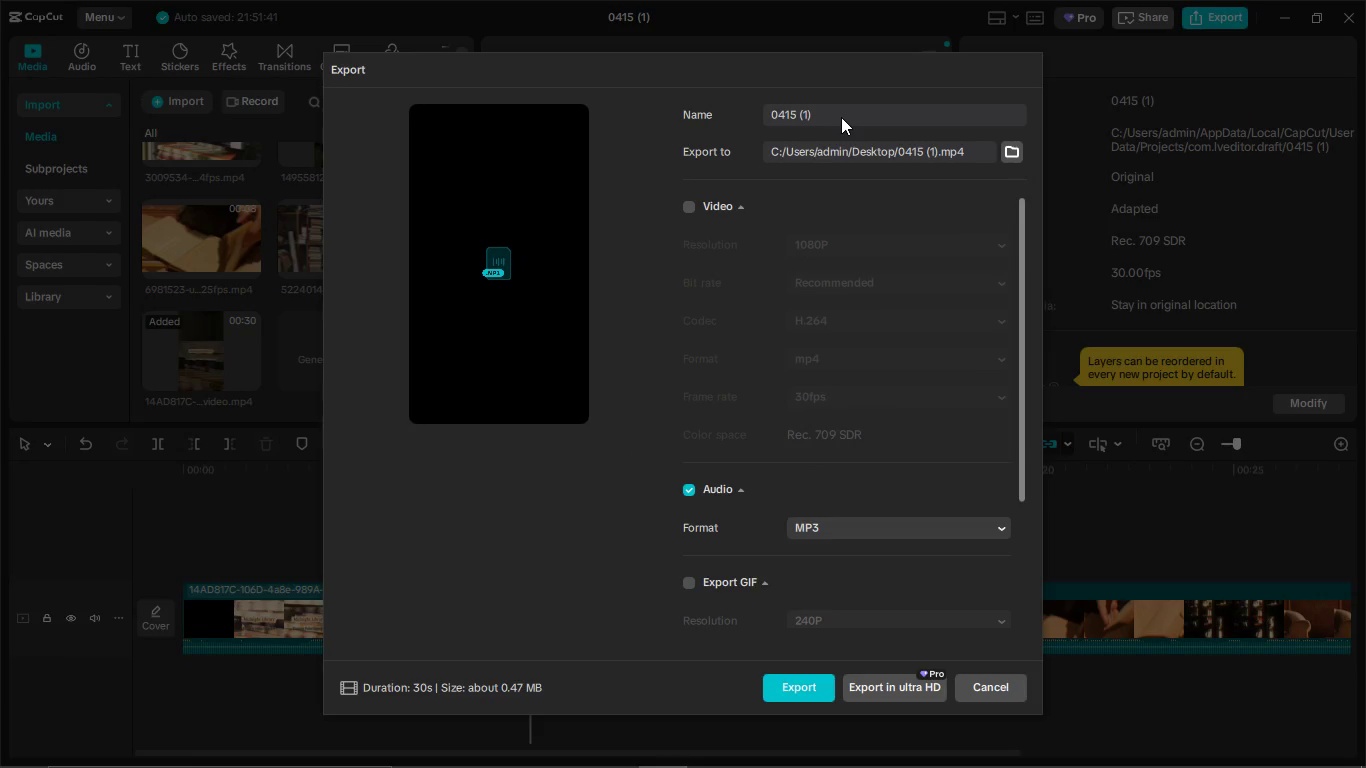 
hold_key(key=Backspace, duration=1.02)
 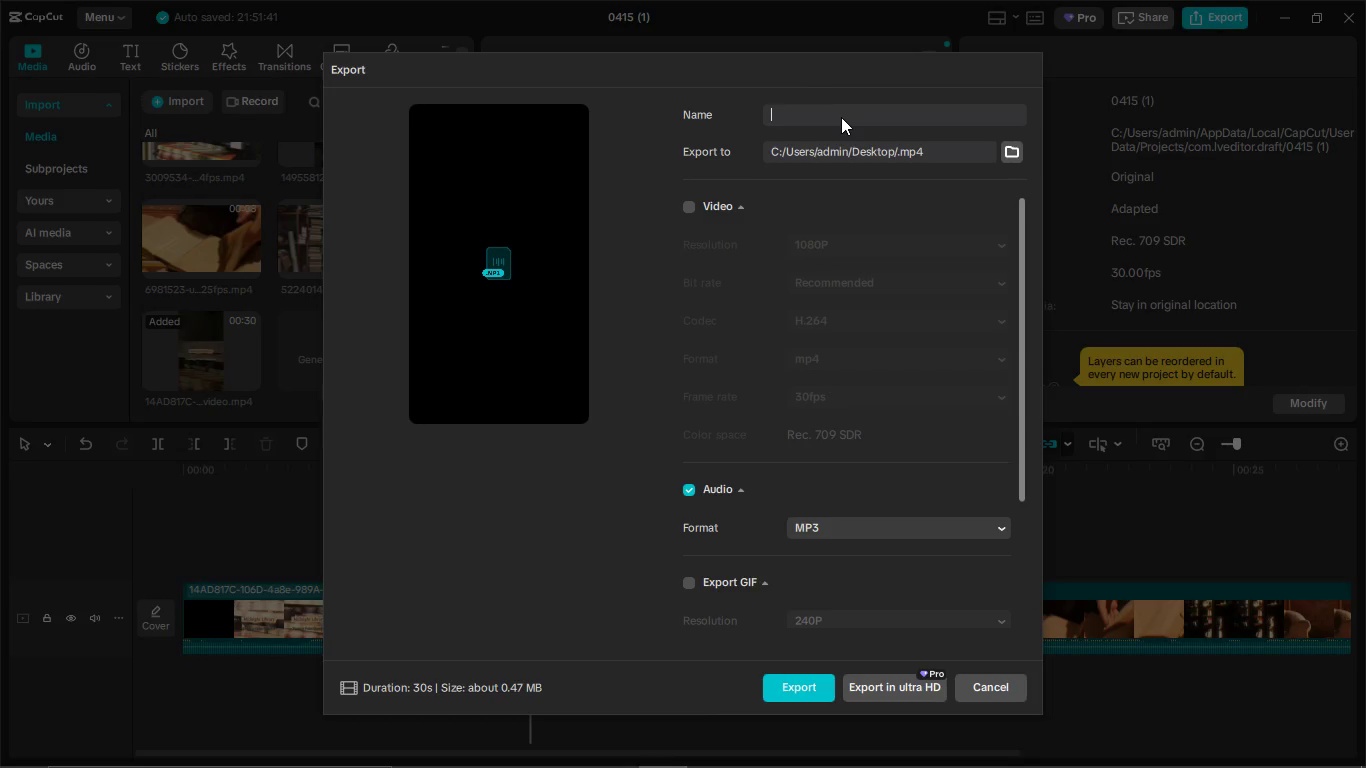 
wait(5.01)
 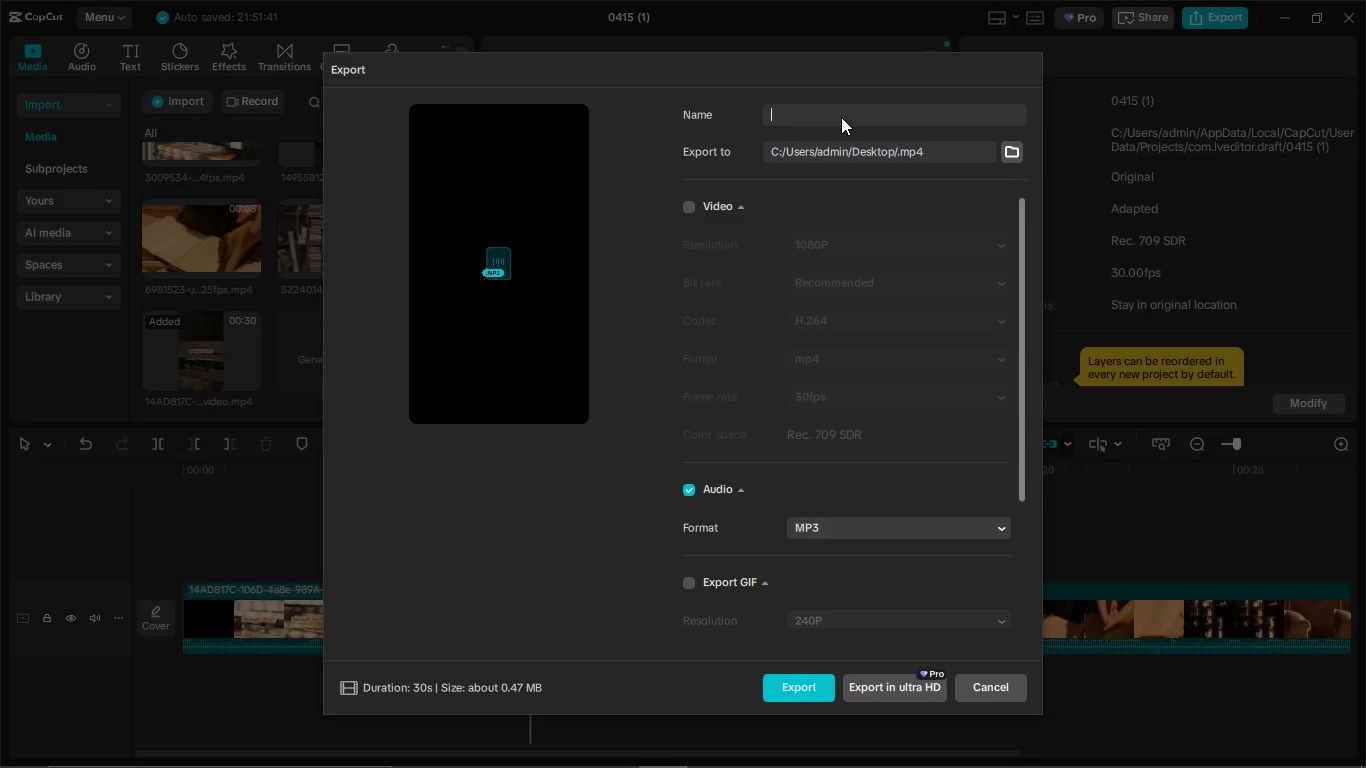 
type(Midnight lIbrary)
 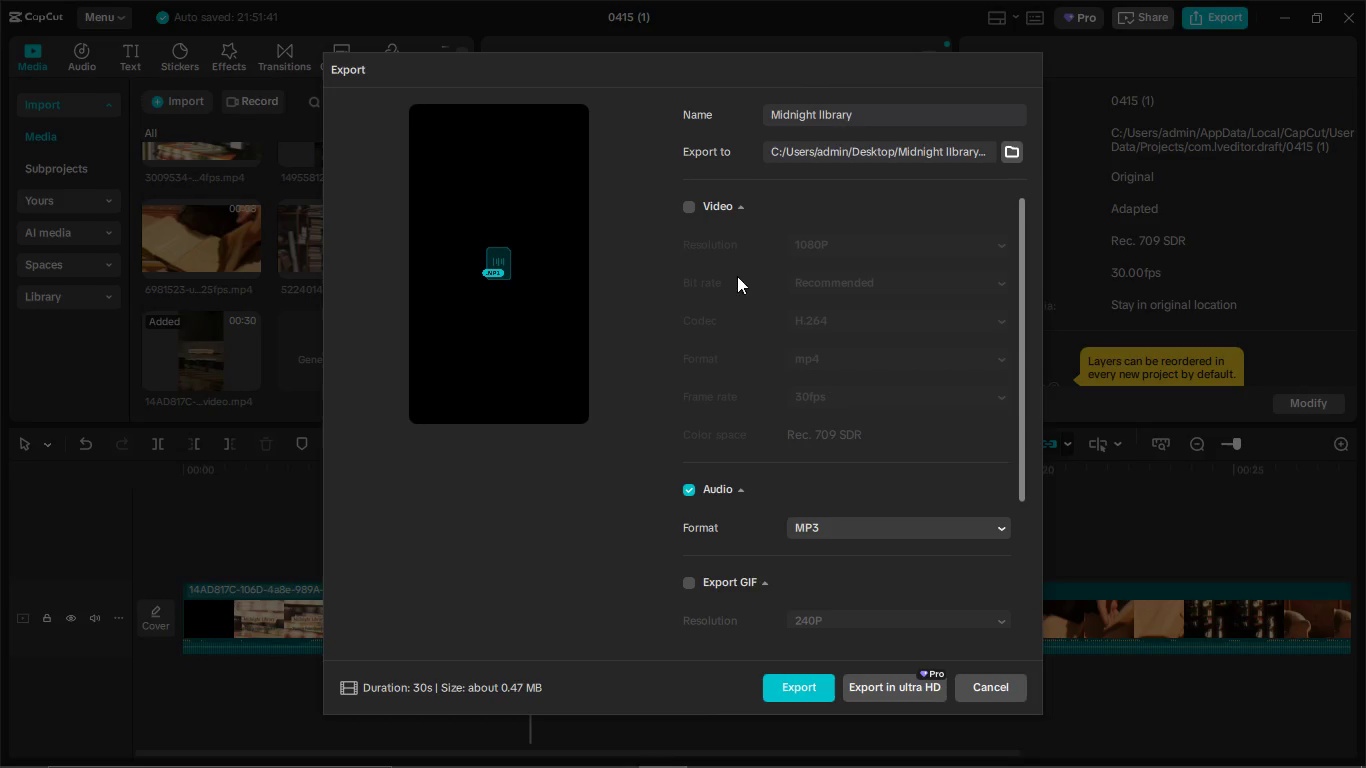 
left_click([687, 210])
 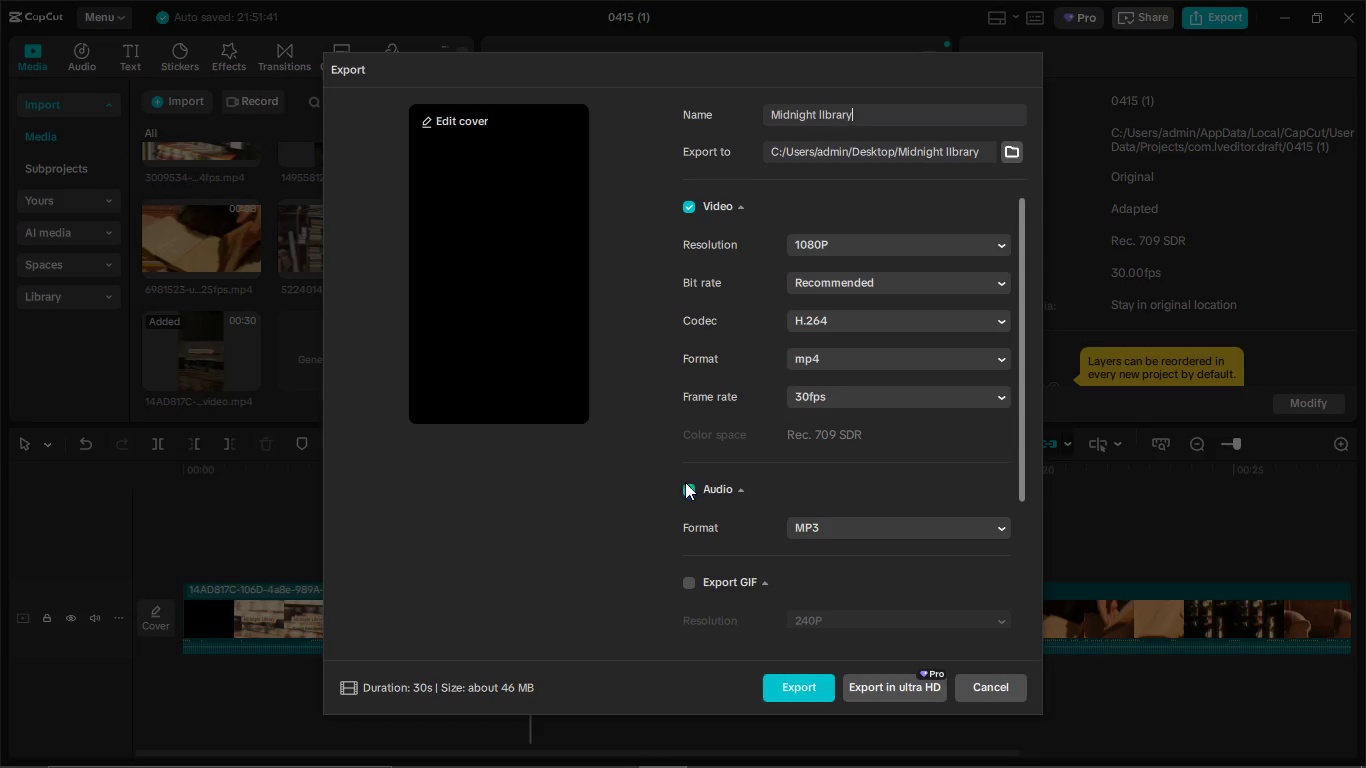 
left_click([687, 491])
 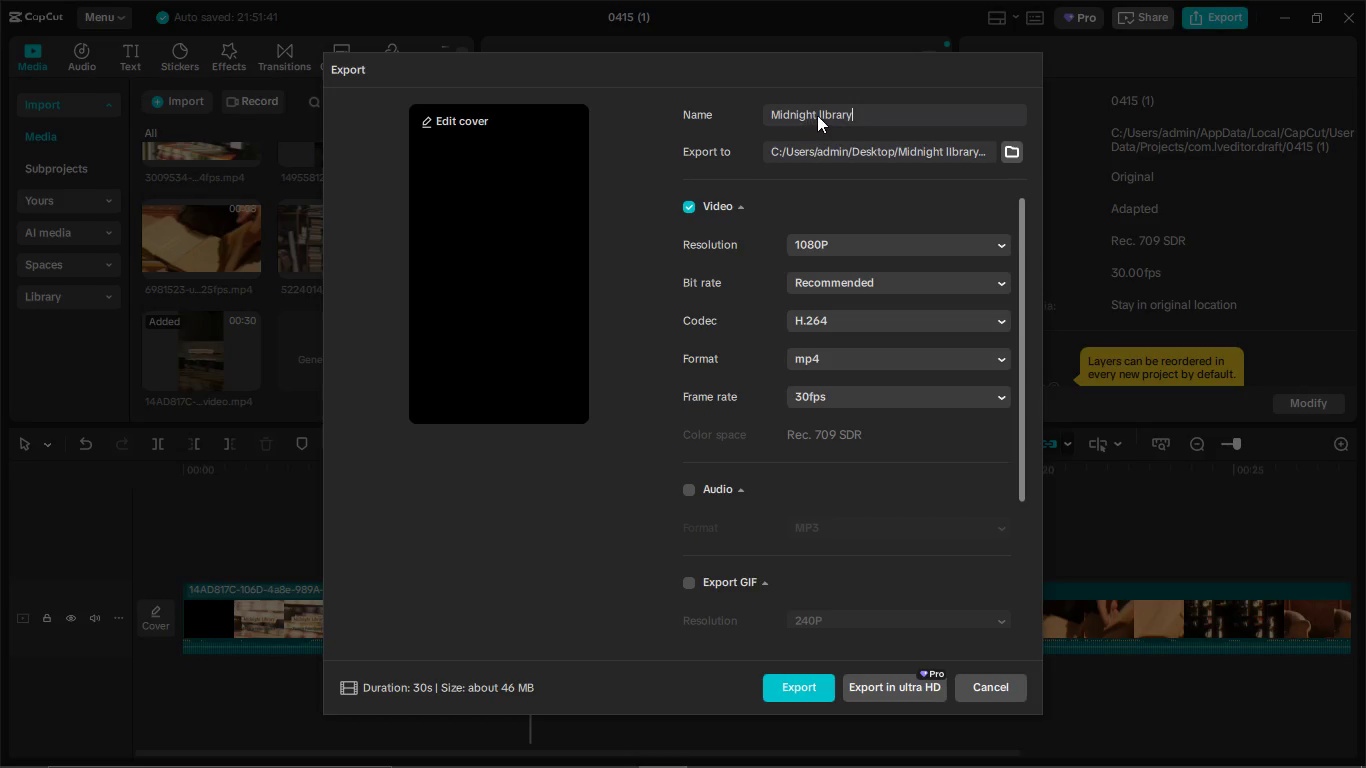 
left_click([819, 114])
 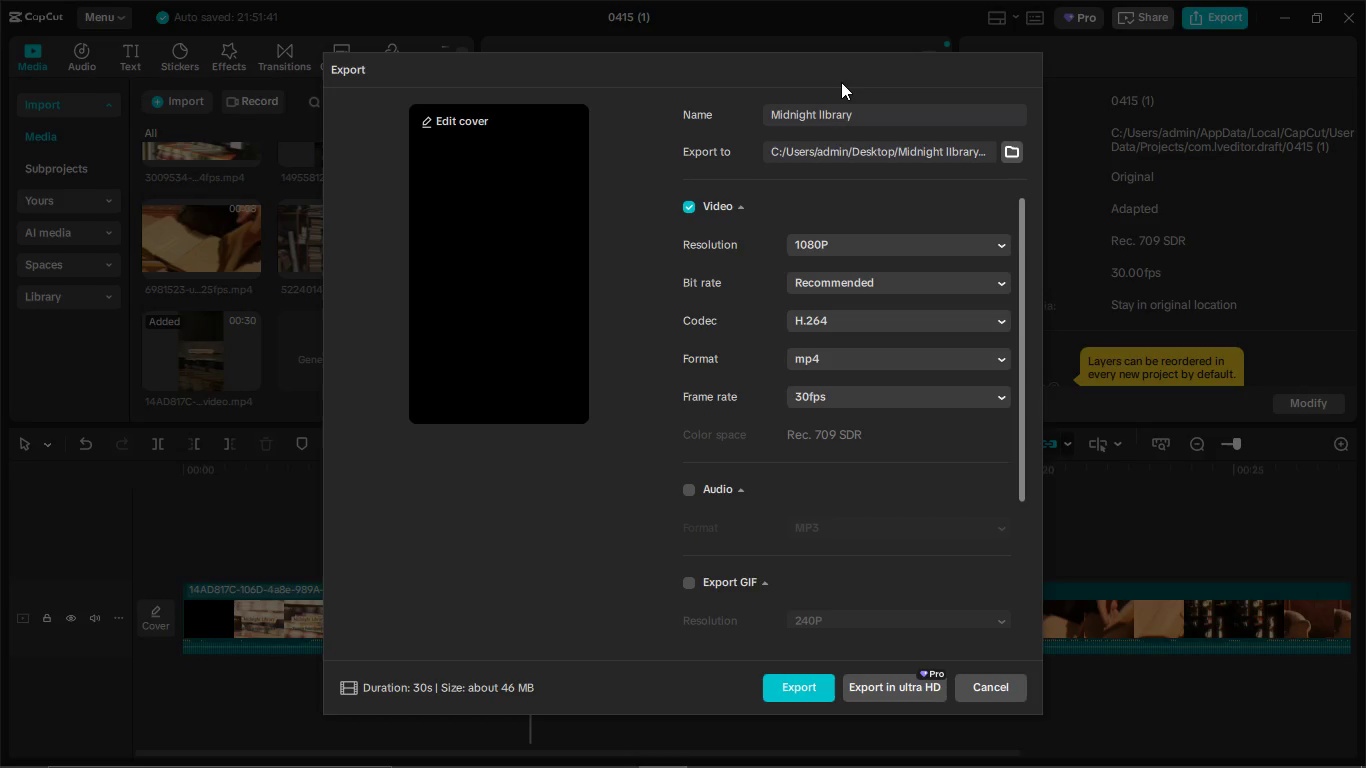 
key(PageDown)
 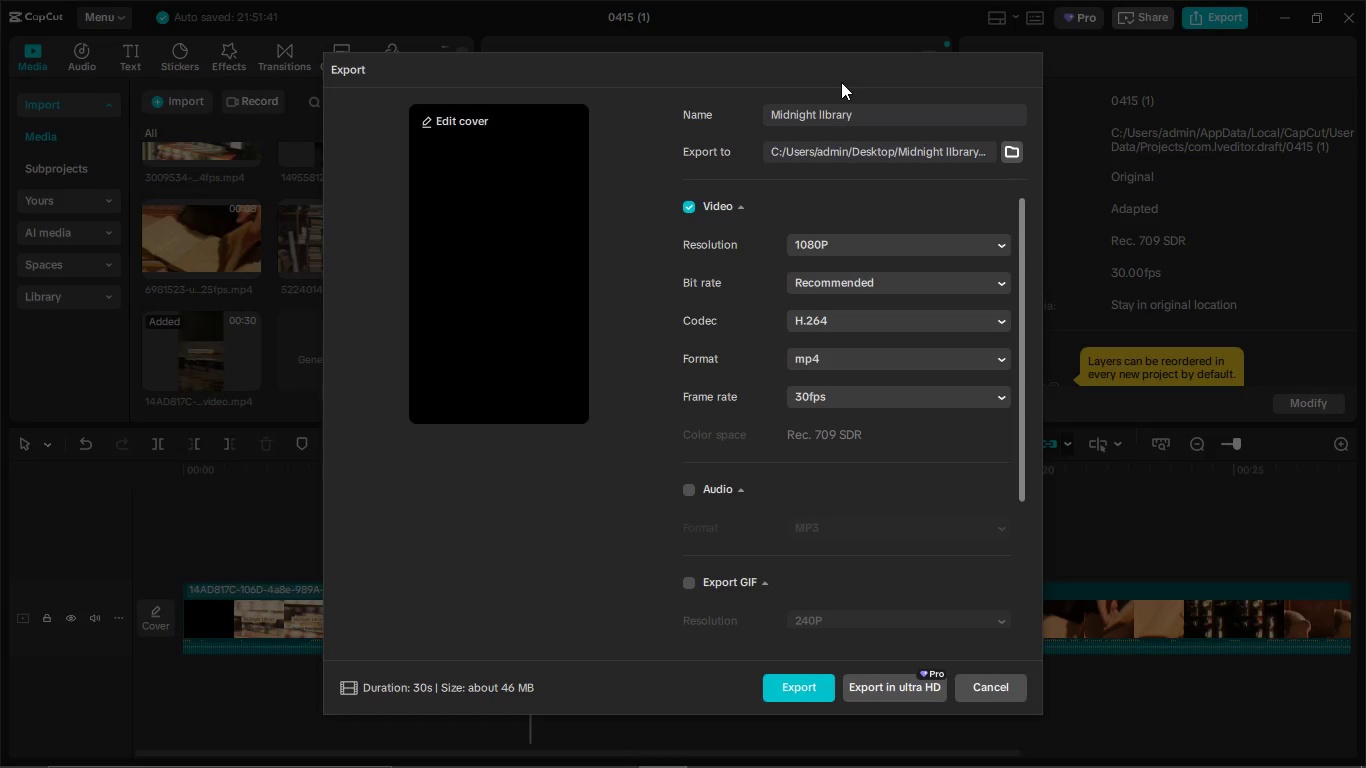 
key(ArrowRight)
 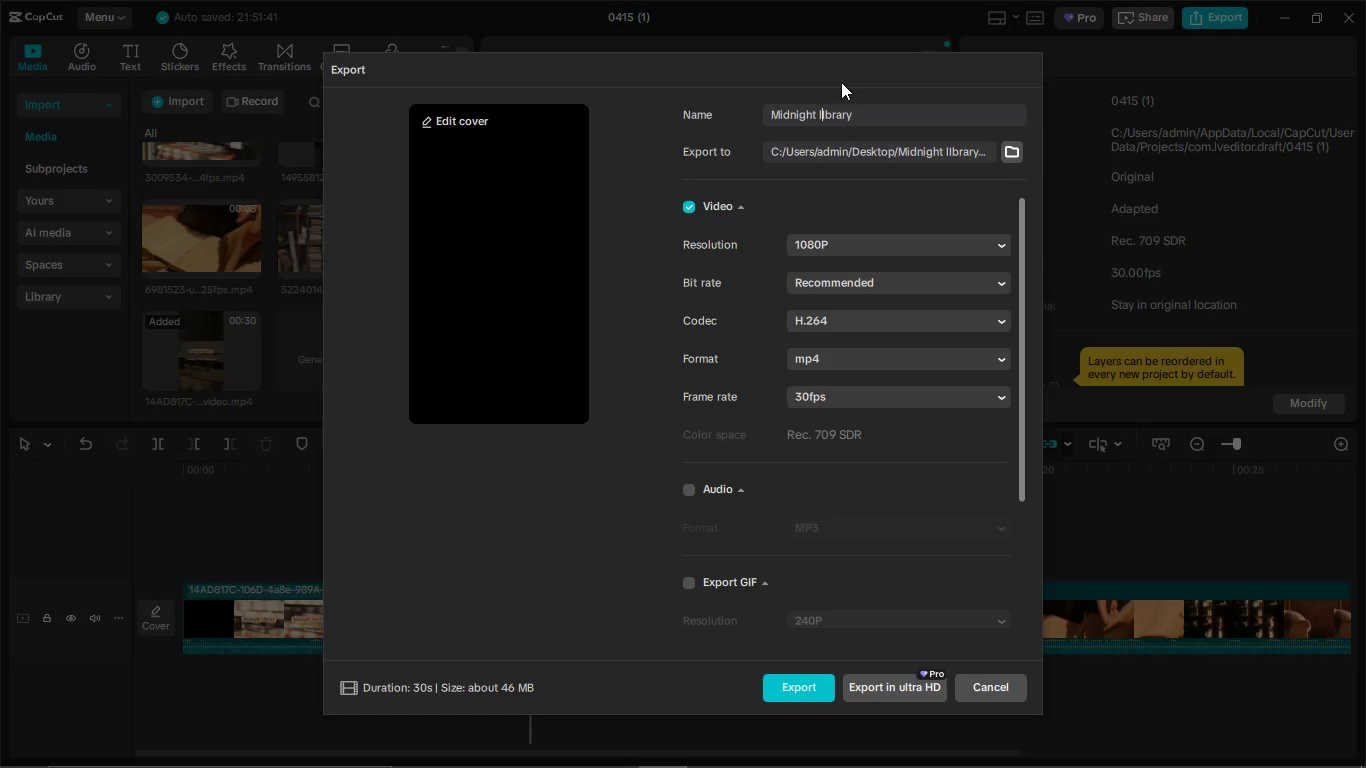 
key(Backspace)
 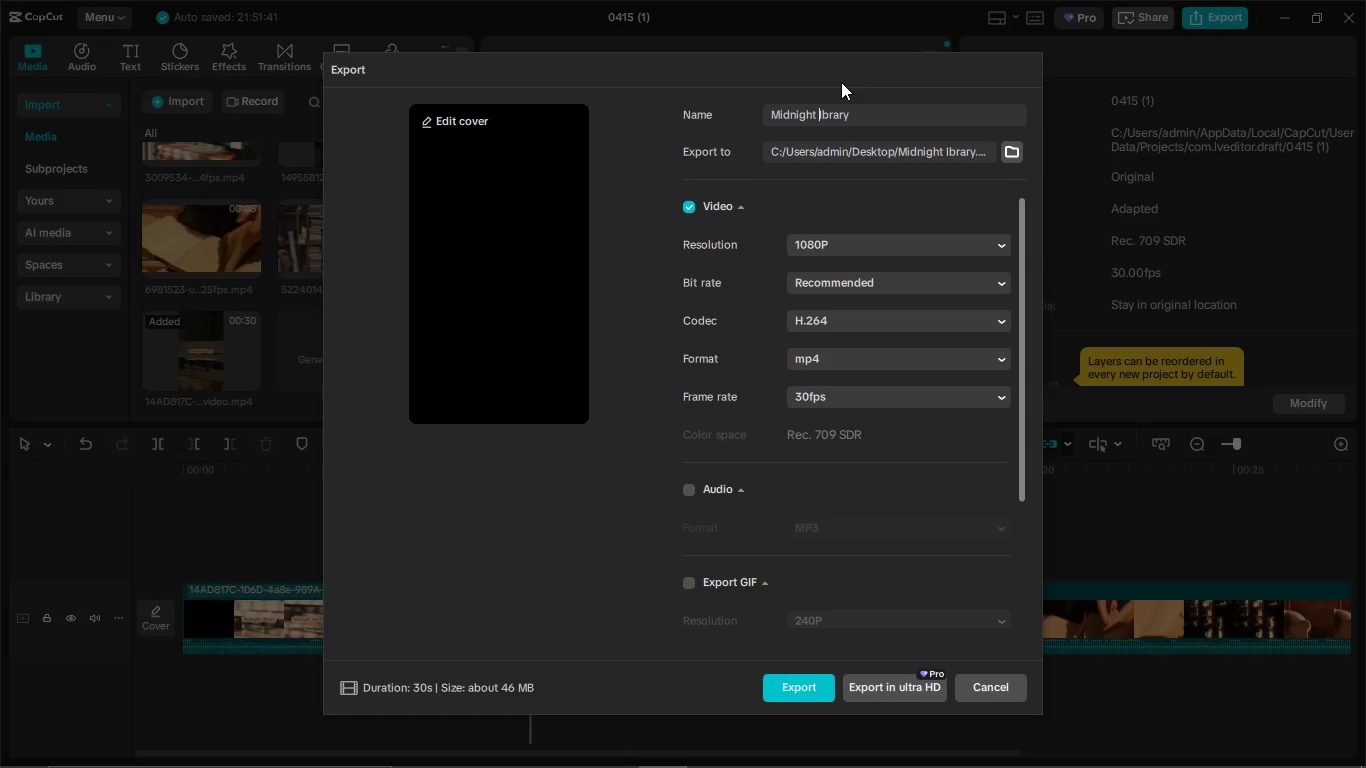 
key(Shift+L)
 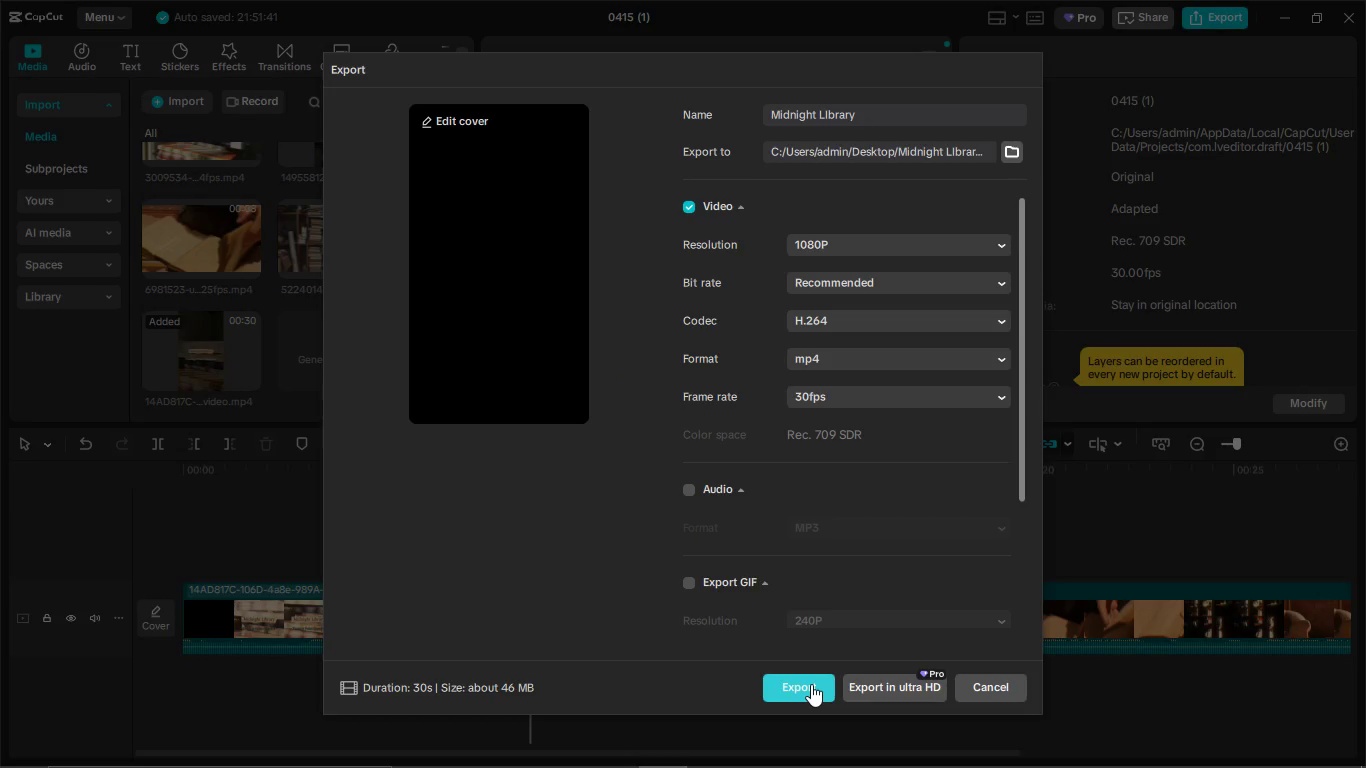 
left_click([811, 684])
 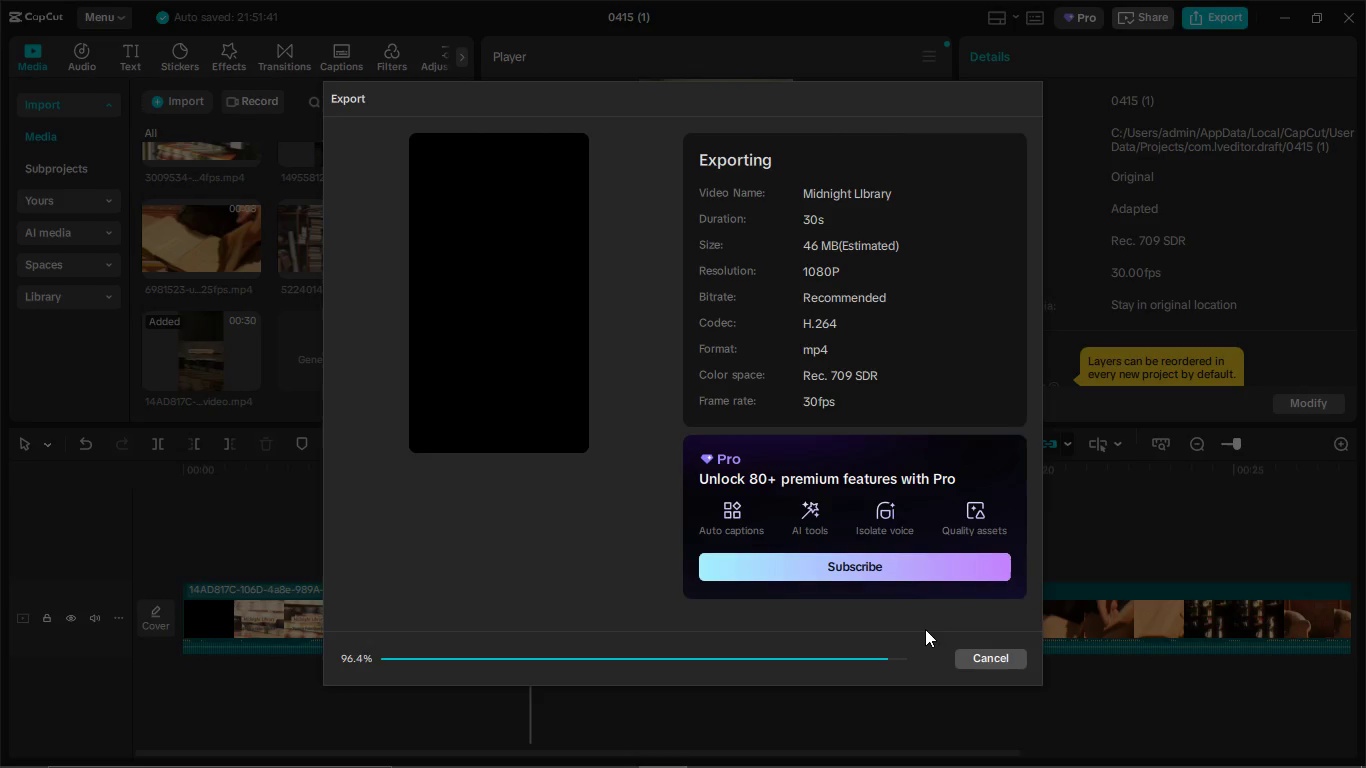 
wait(19.91)
 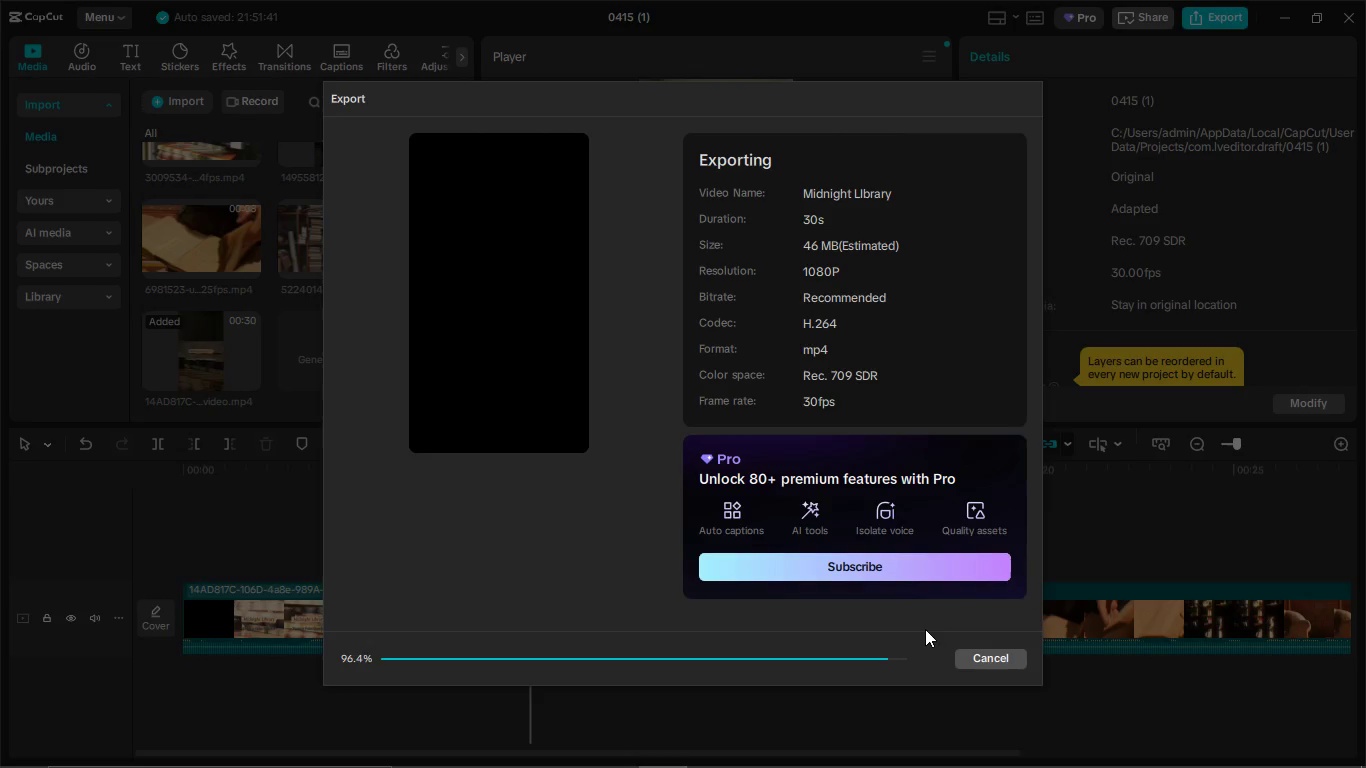 
left_click([989, 665])
 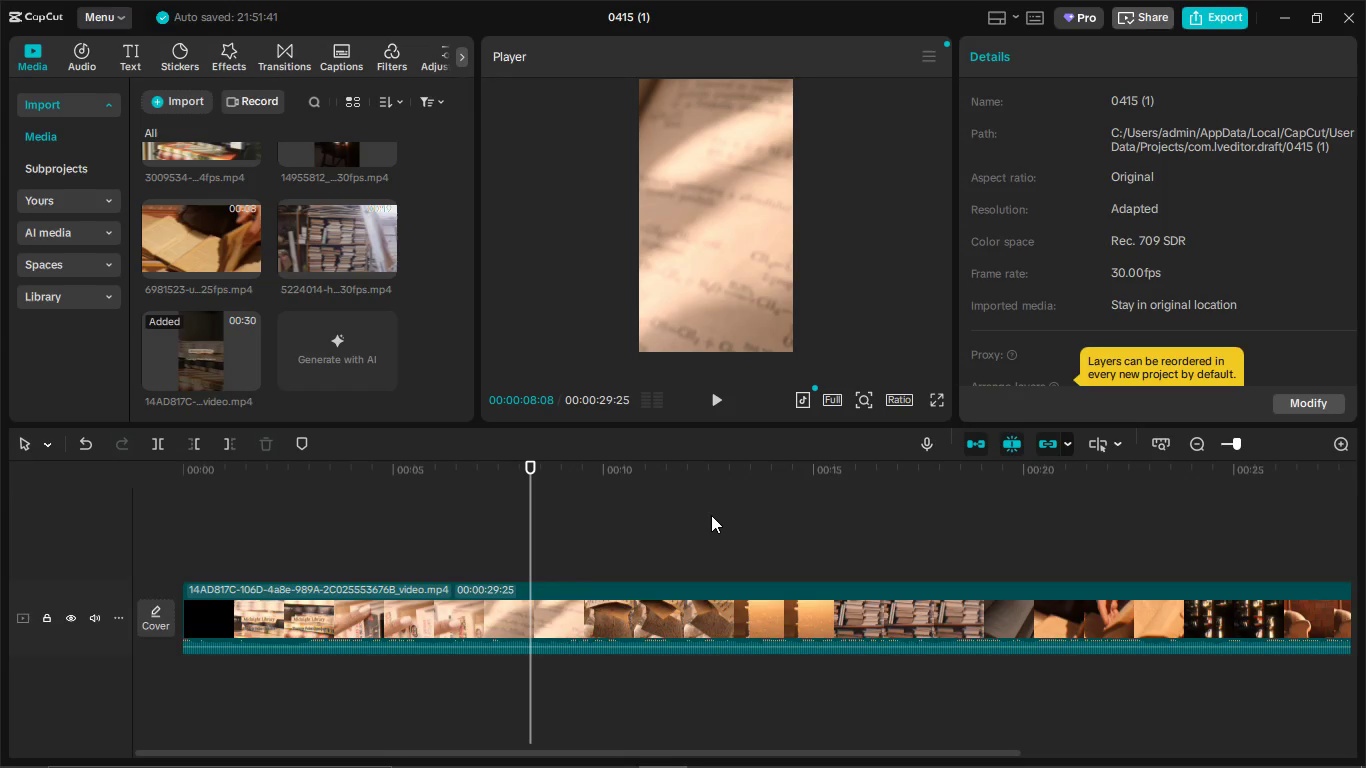 
key(Control+Z)
 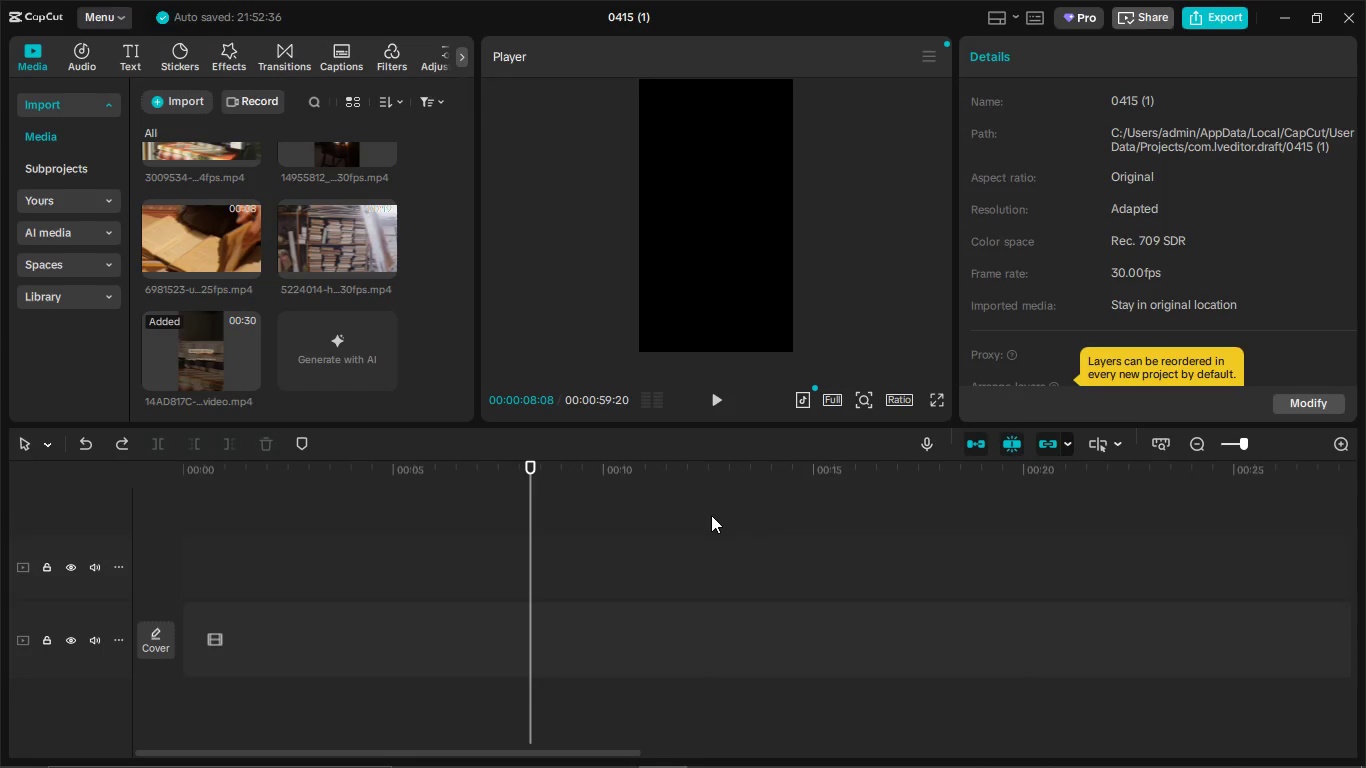 
key(Control+Z)
 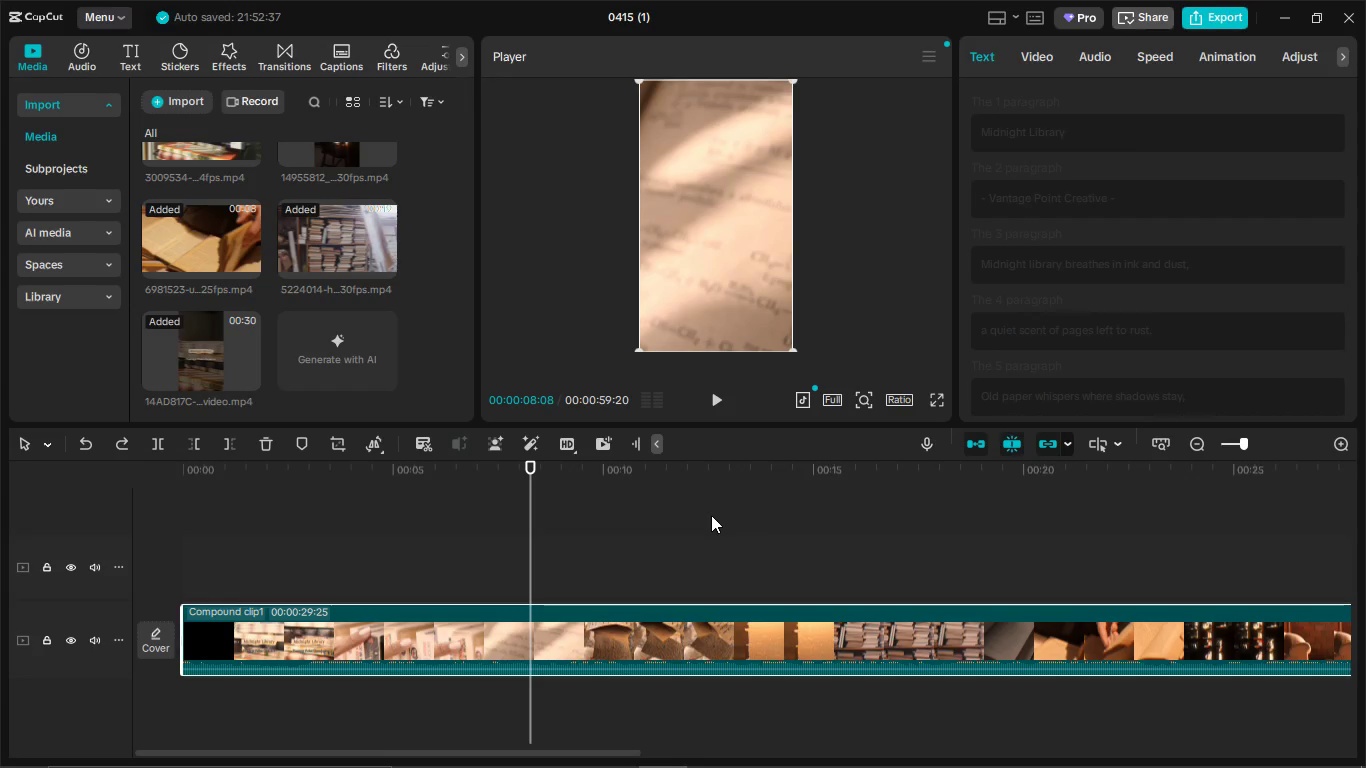 
key(Control+Z)
 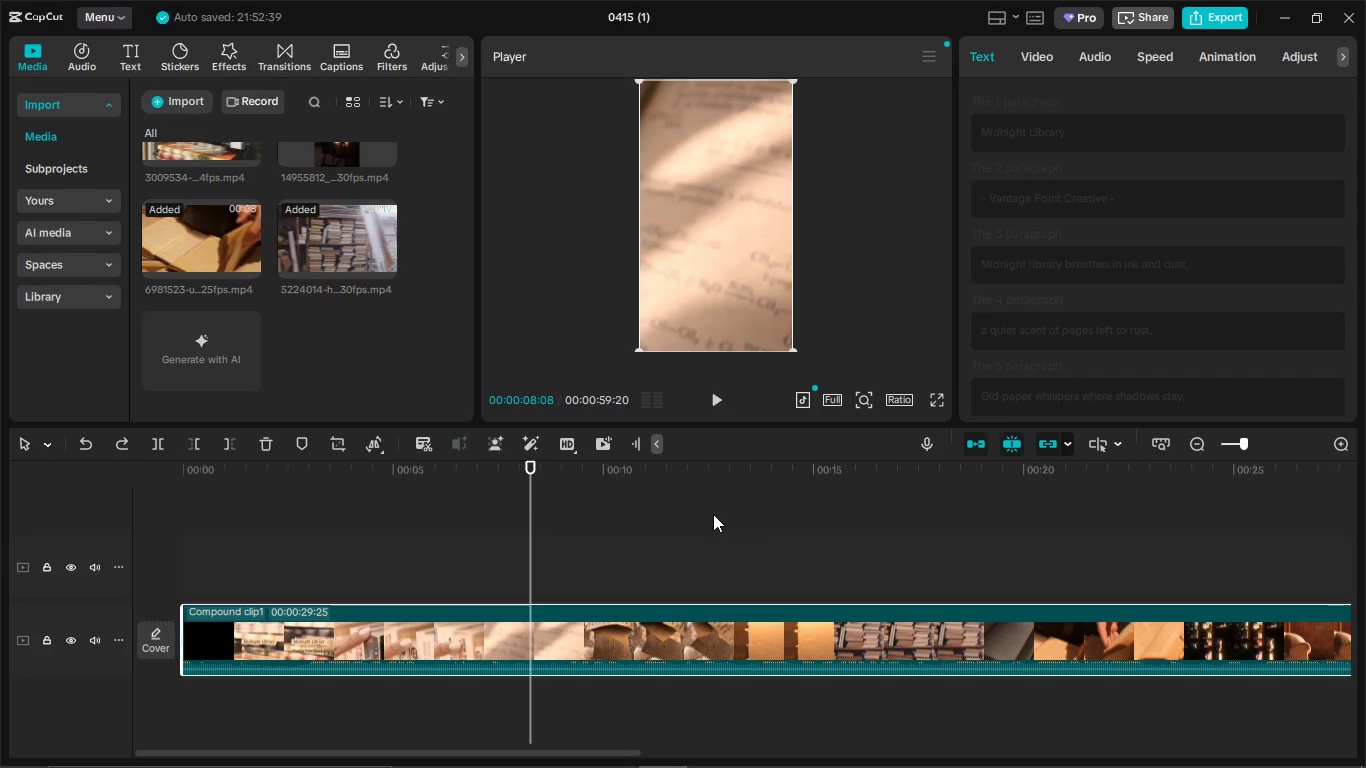 
wait(15.3)
 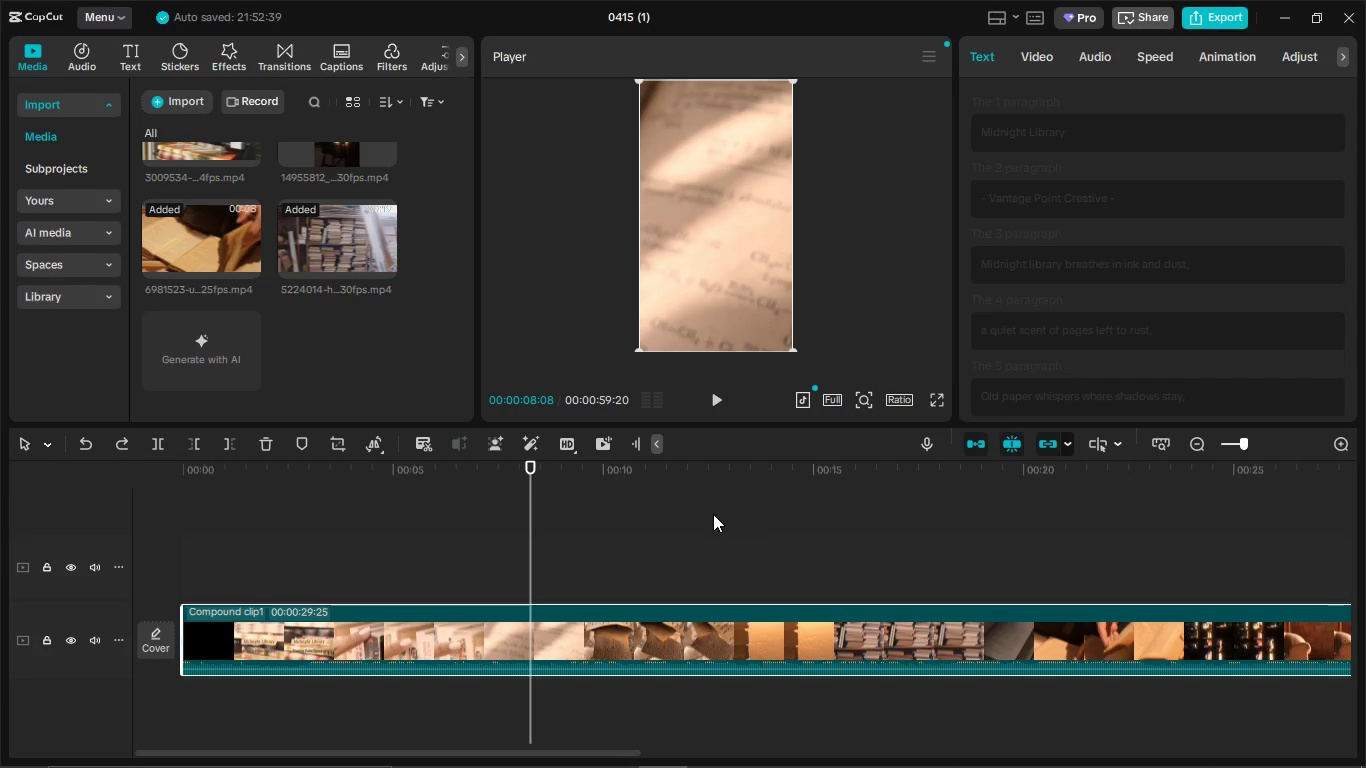 
key(Control+Z)
 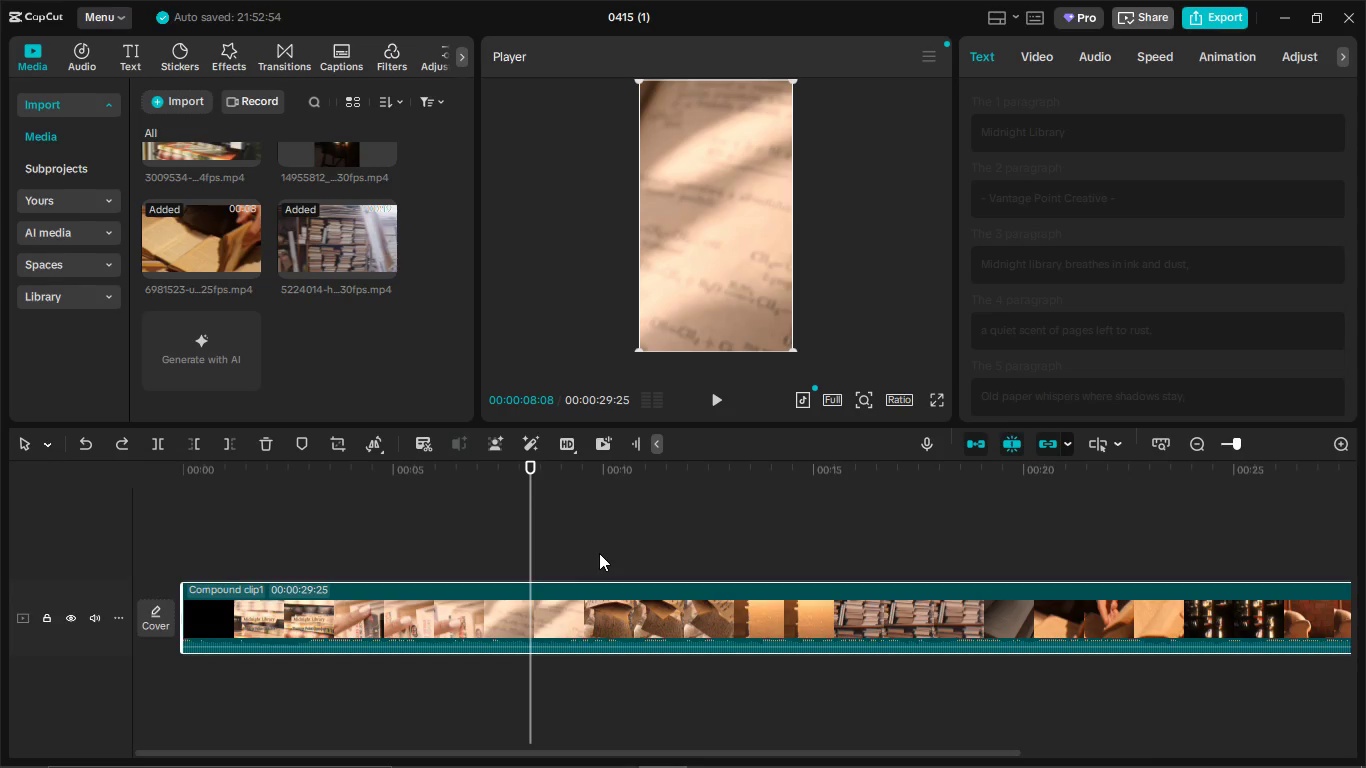 
key(Control+Z)
 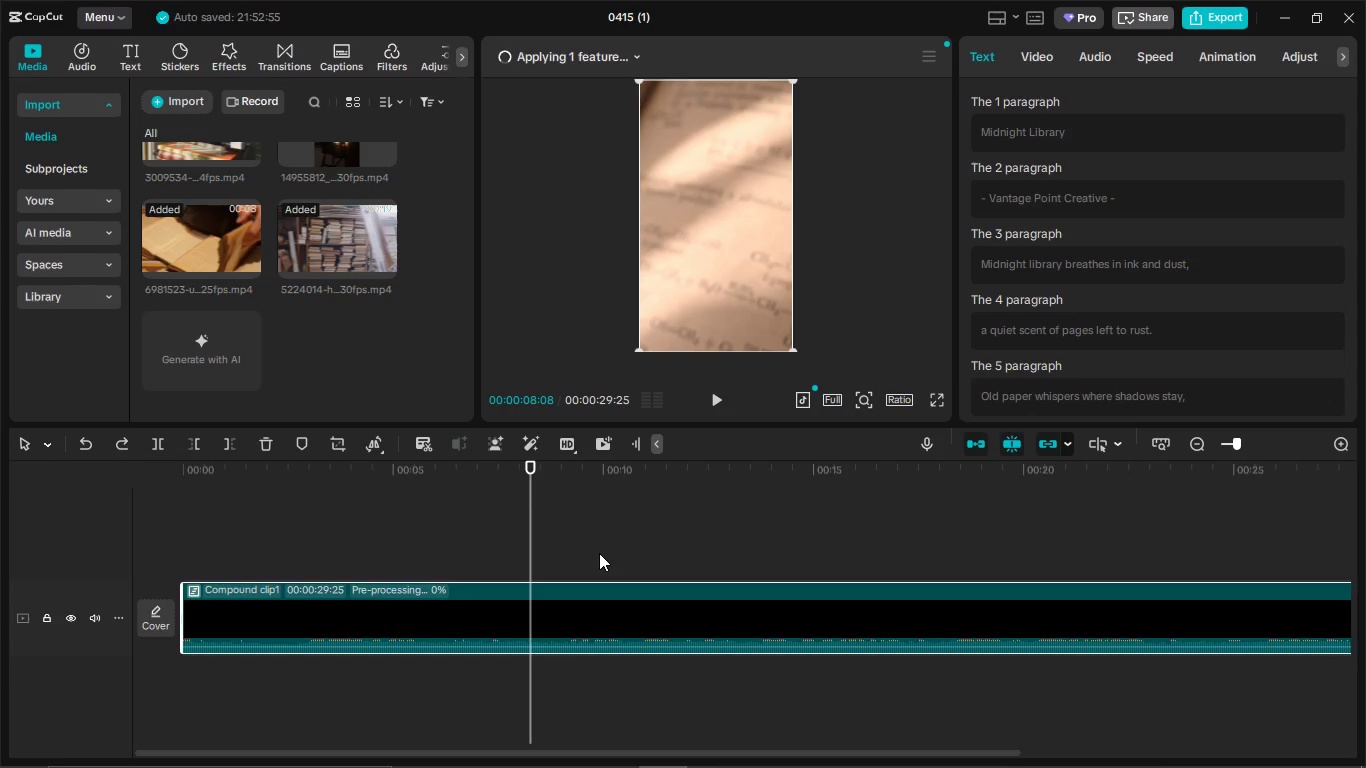 
key(Control+Z)